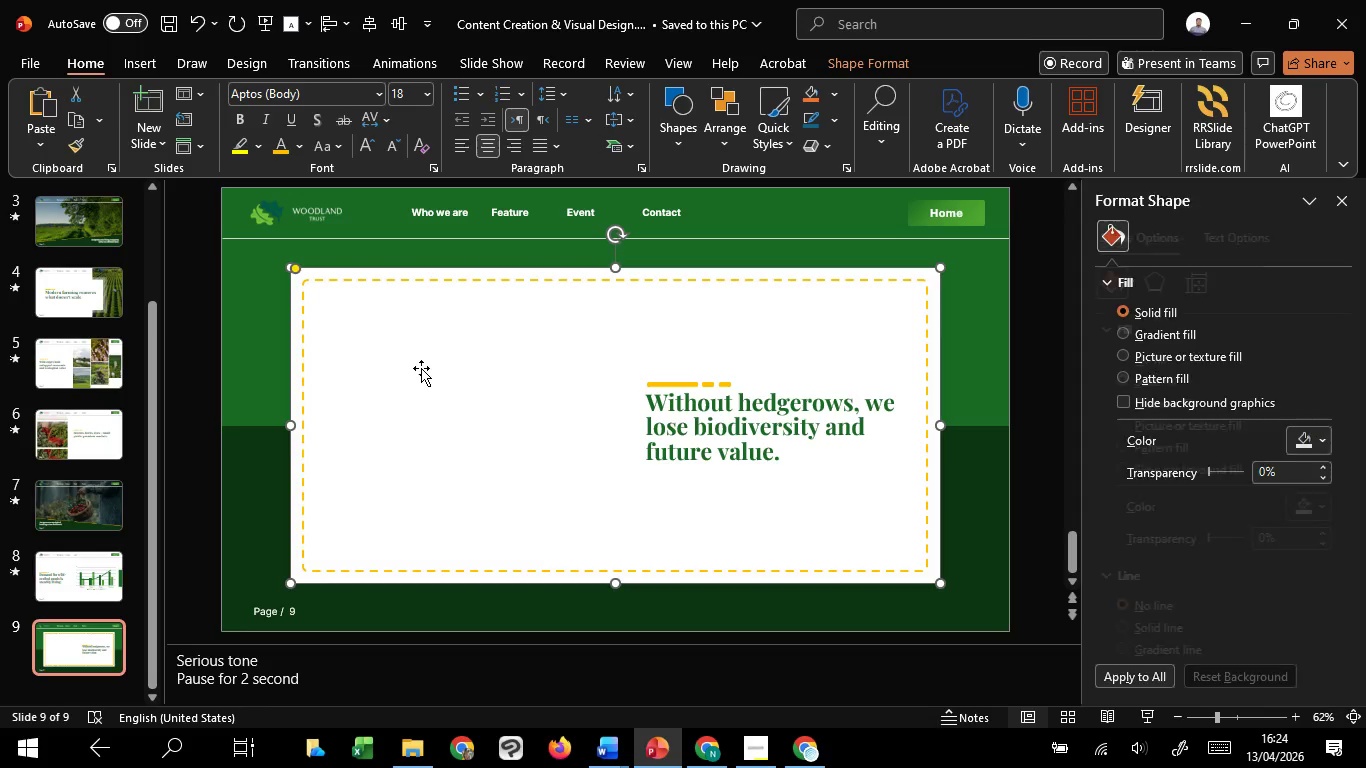 
key(Control+C)
 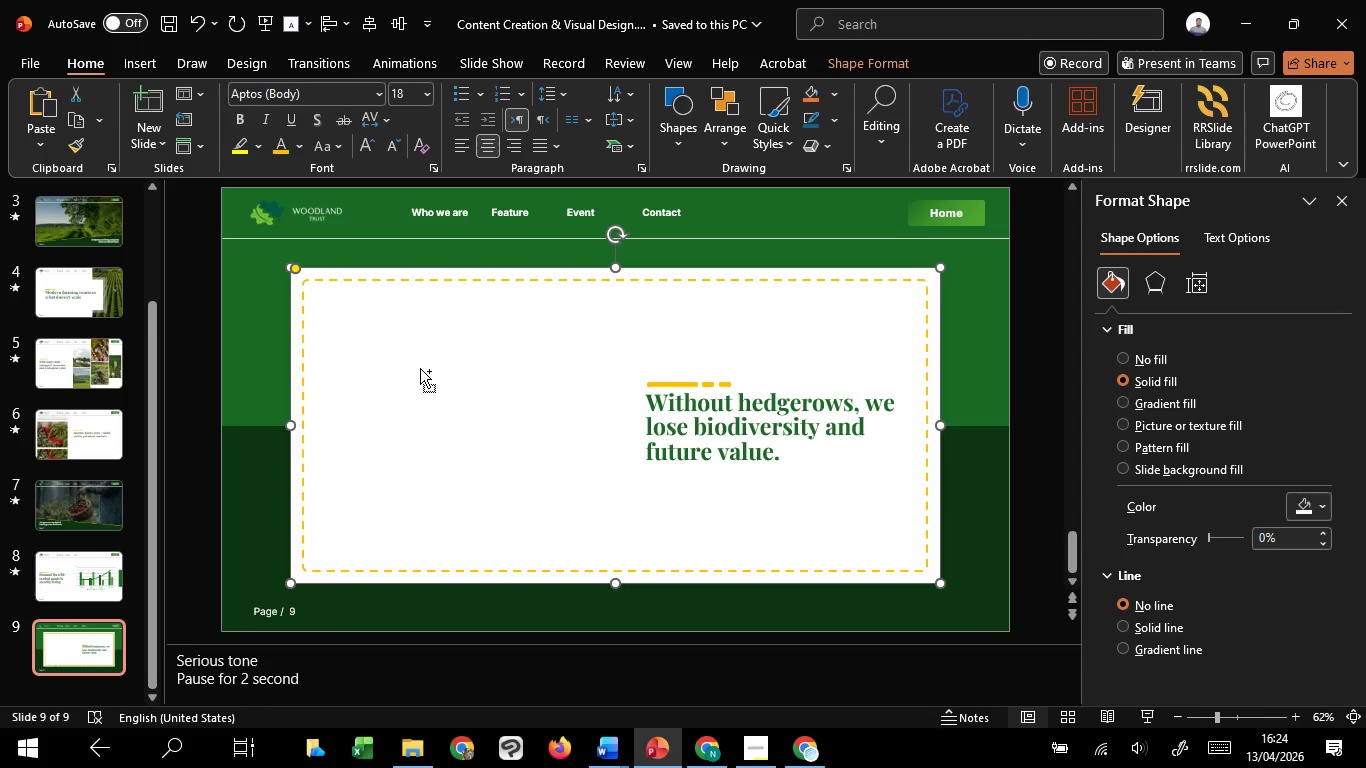 
key(Control+V)
 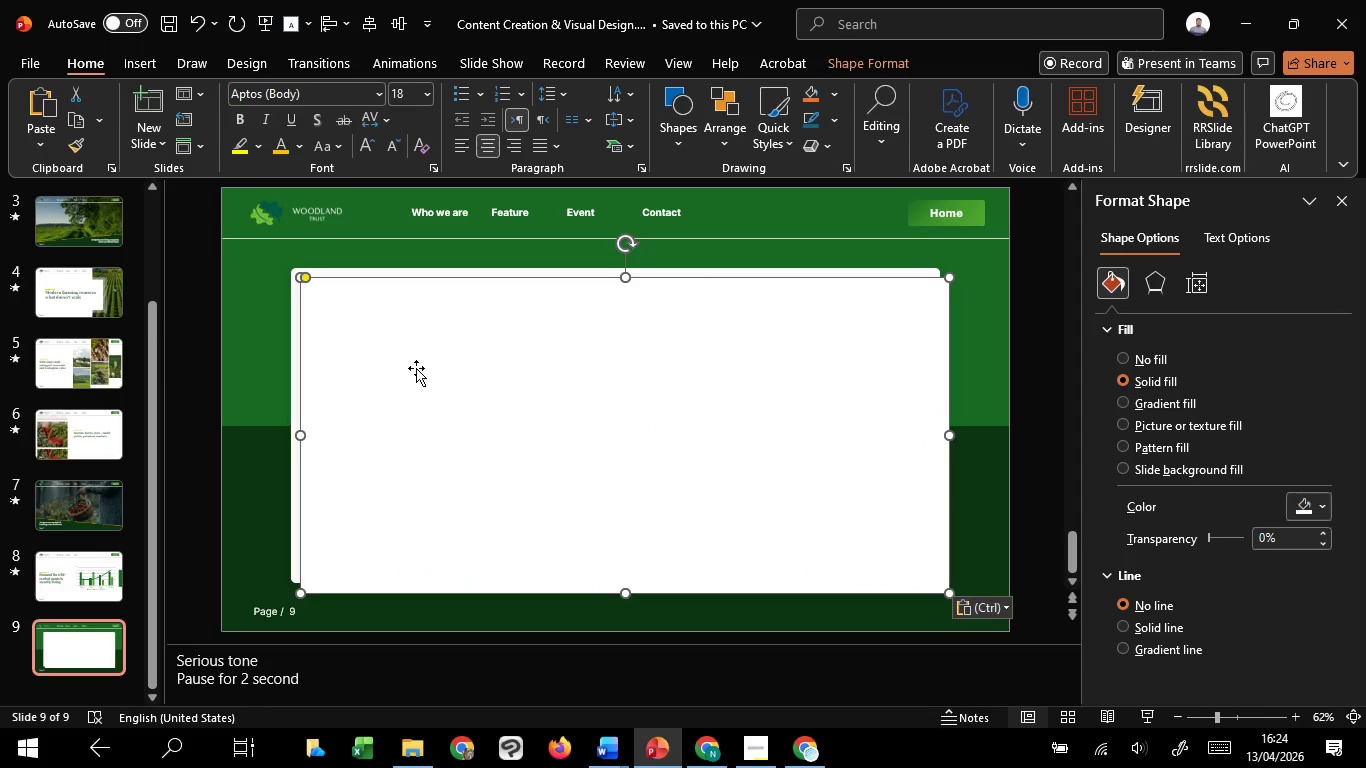 
left_click_drag(start_coordinate=[416, 368], to_coordinate=[406, 357])
 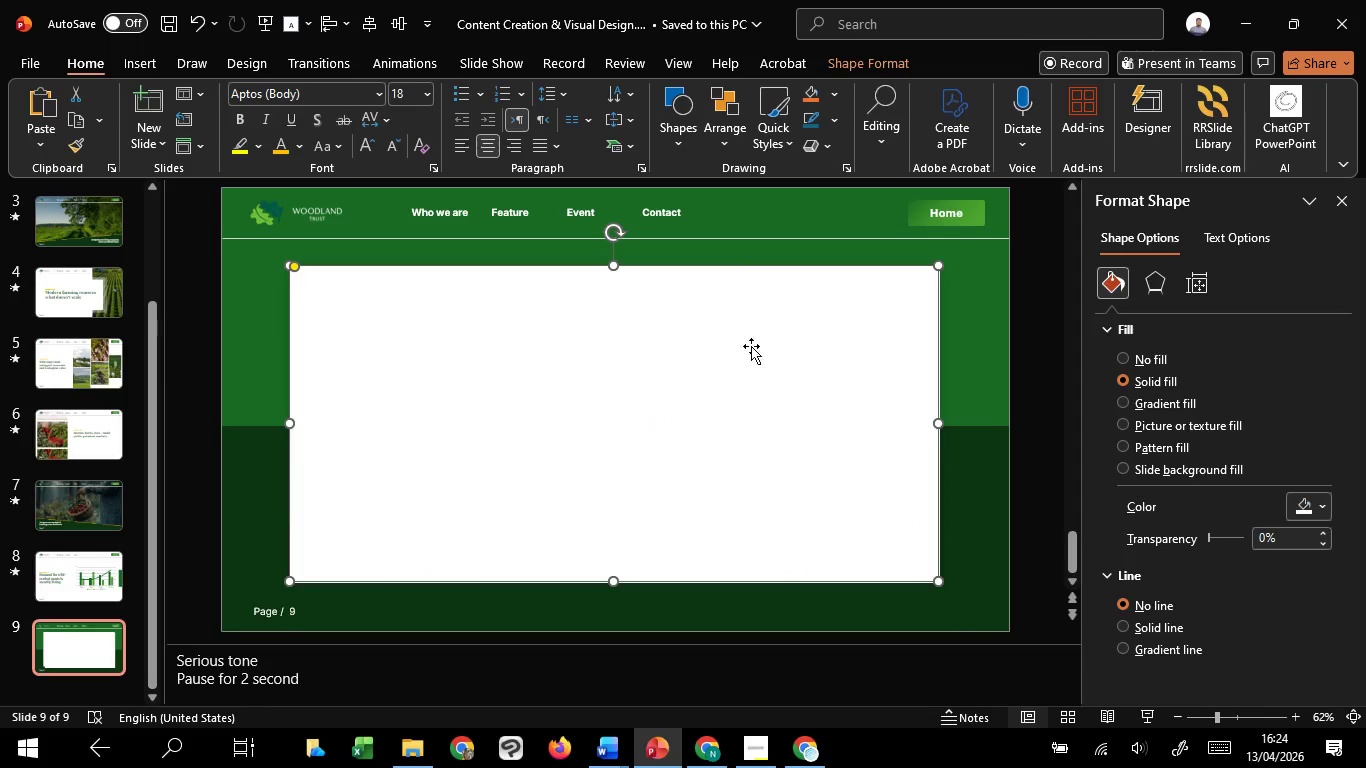 
hold_key(key=ControlLeft, duration=1.59)
hold_key(key=ShiftLeft, duration=1.42)
left_click_drag(start_coordinate=[942, 268], to_coordinate=[826, 336])
 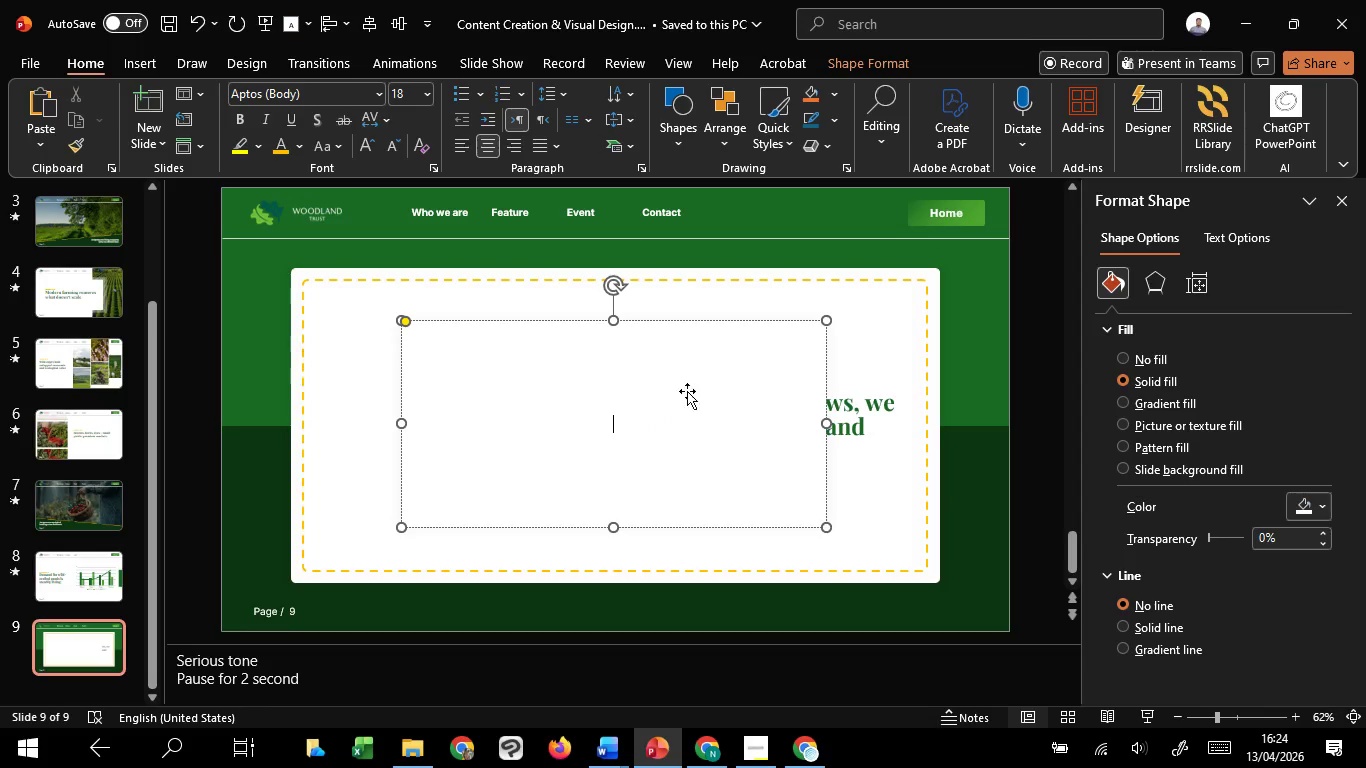 
left_click_drag(start_coordinate=[680, 394], to_coordinate=[595, 362])
 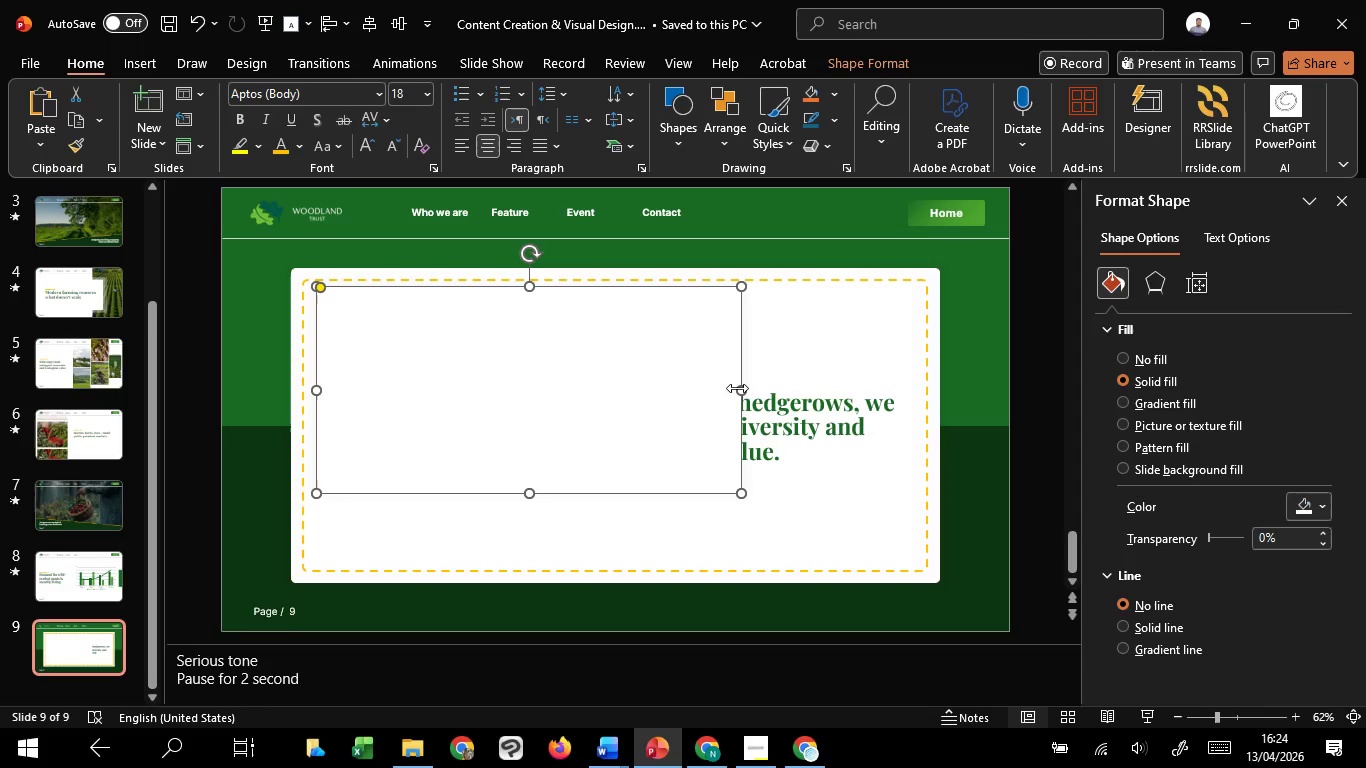 
left_click_drag(start_coordinate=[737, 388], to_coordinate=[623, 374])
 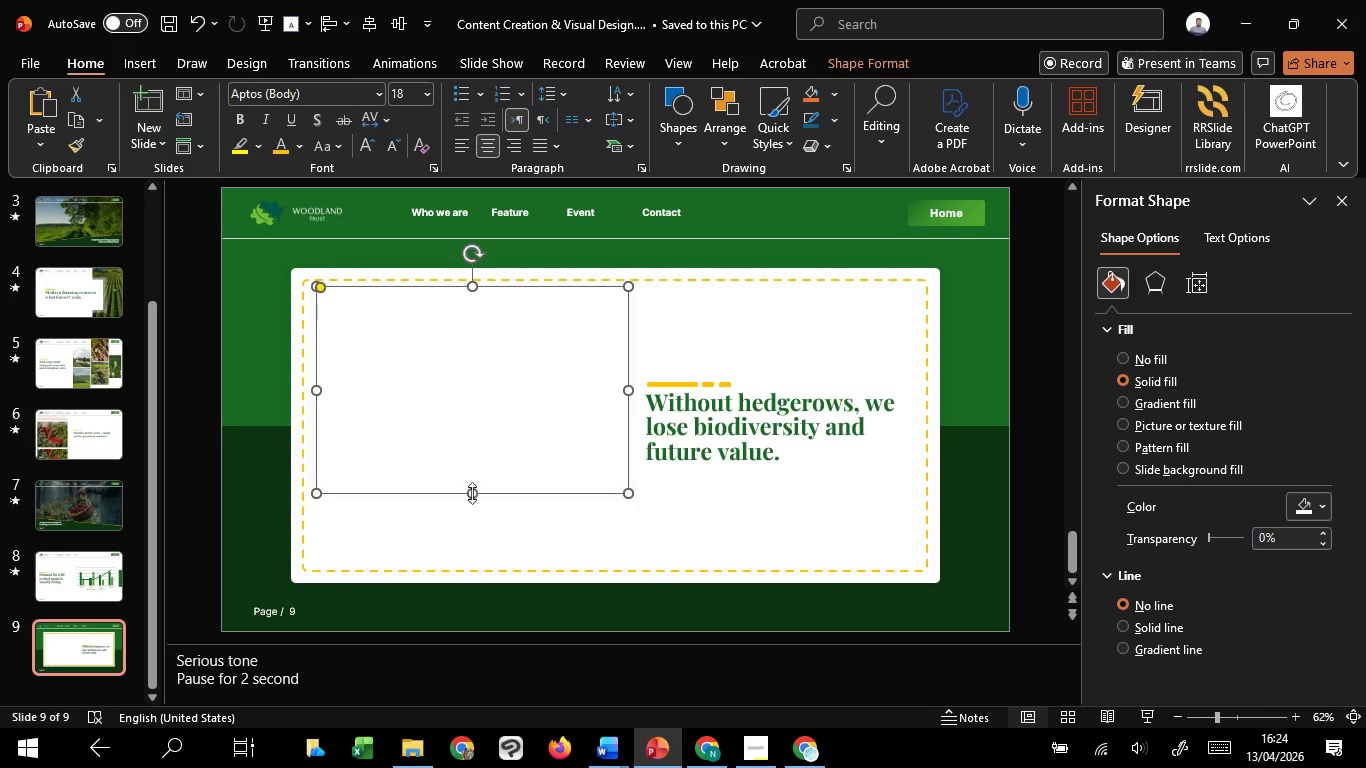 
left_click_drag(start_coordinate=[472, 493], to_coordinate=[466, 565])
 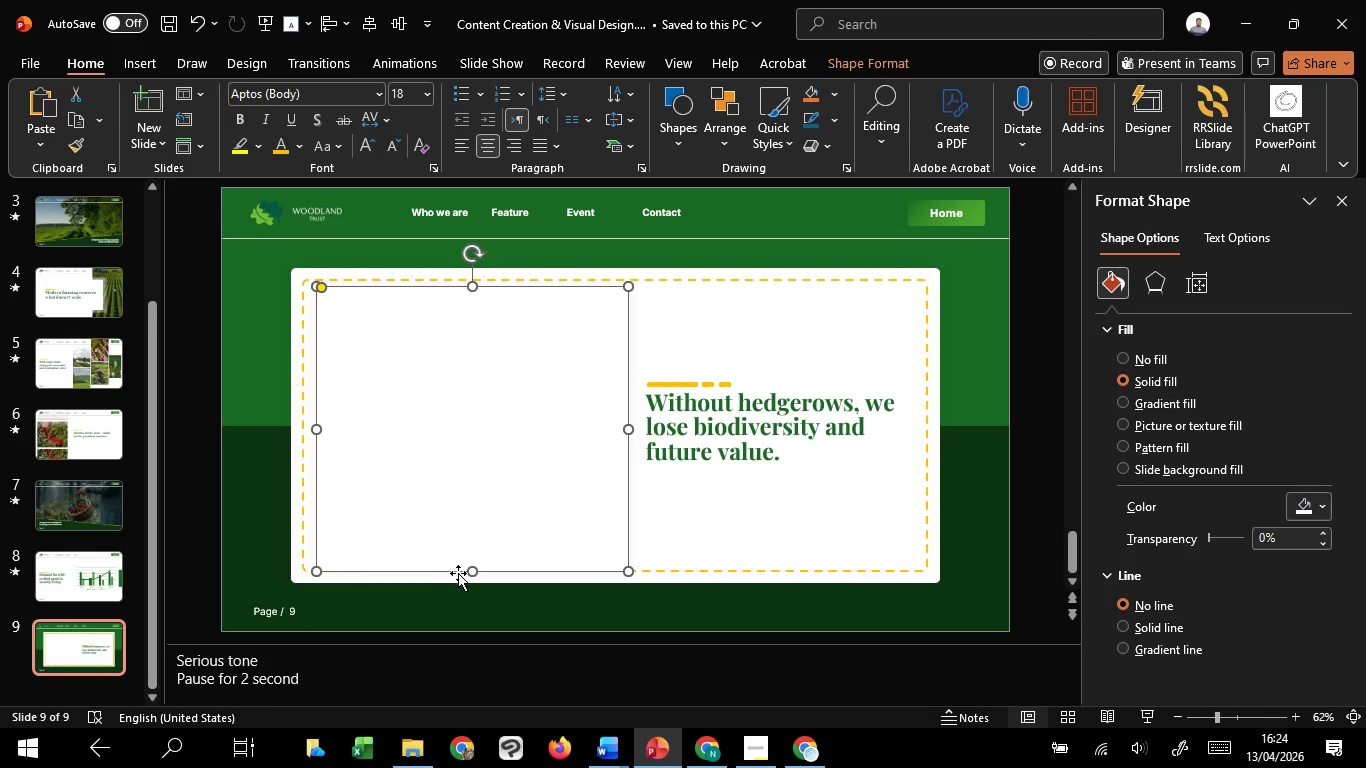 
left_click_drag(start_coordinate=[472, 573], to_coordinate=[474, 564])
 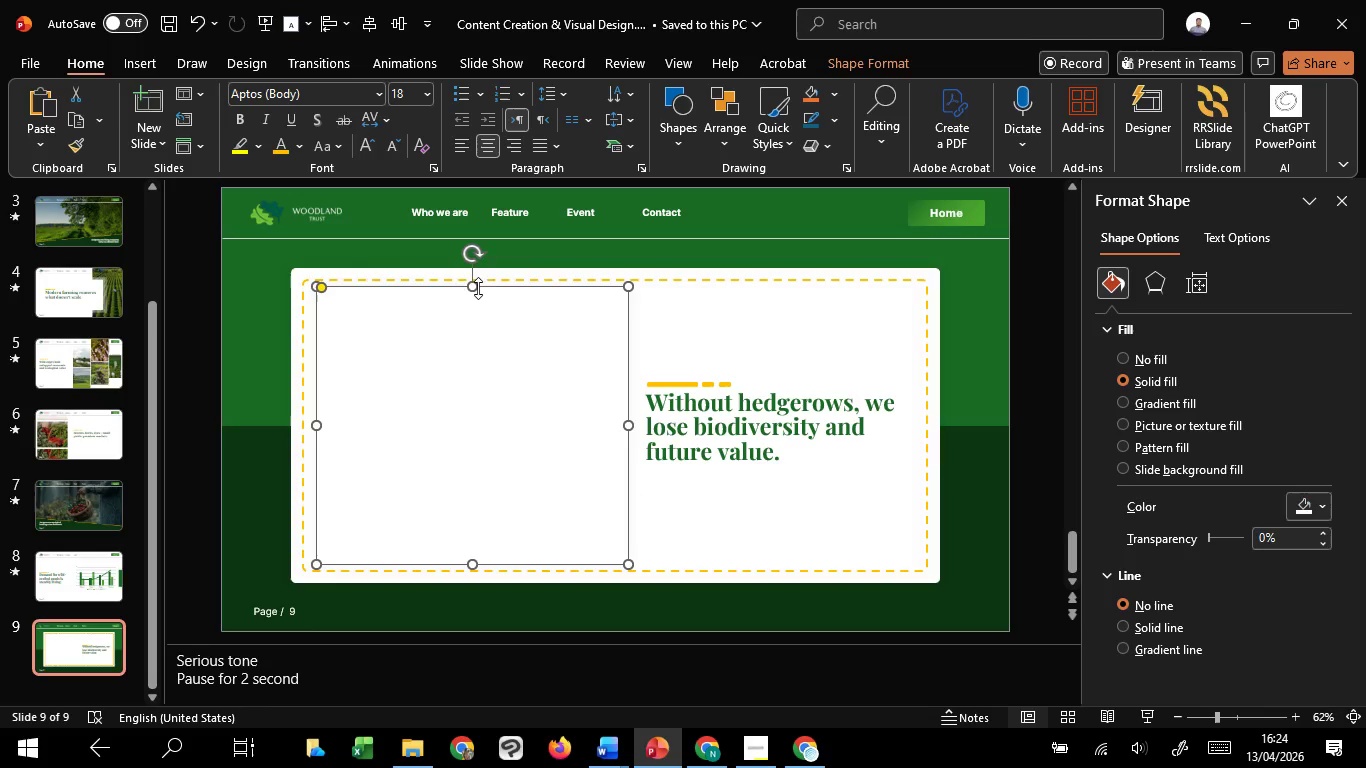 
left_click_drag(start_coordinate=[476, 287], to_coordinate=[473, 295])
 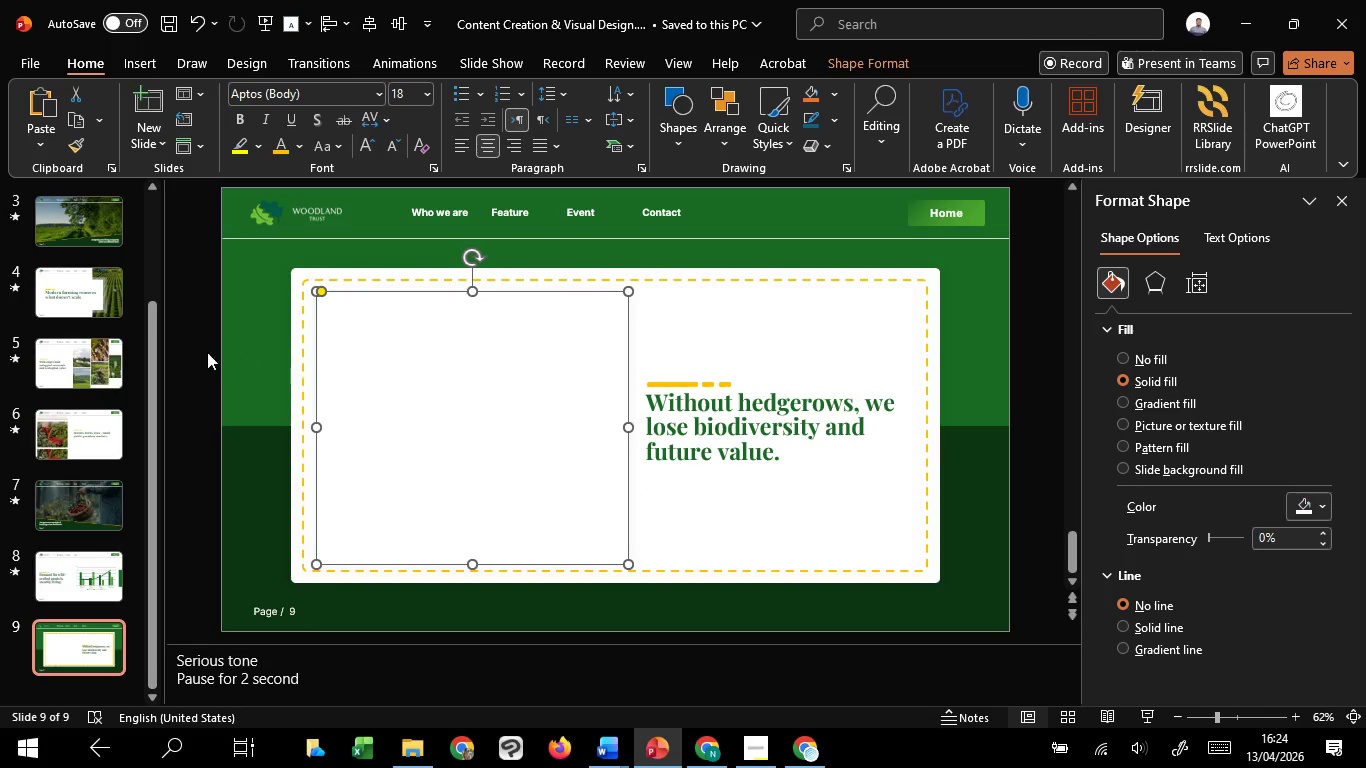 
left_click([202, 350])
 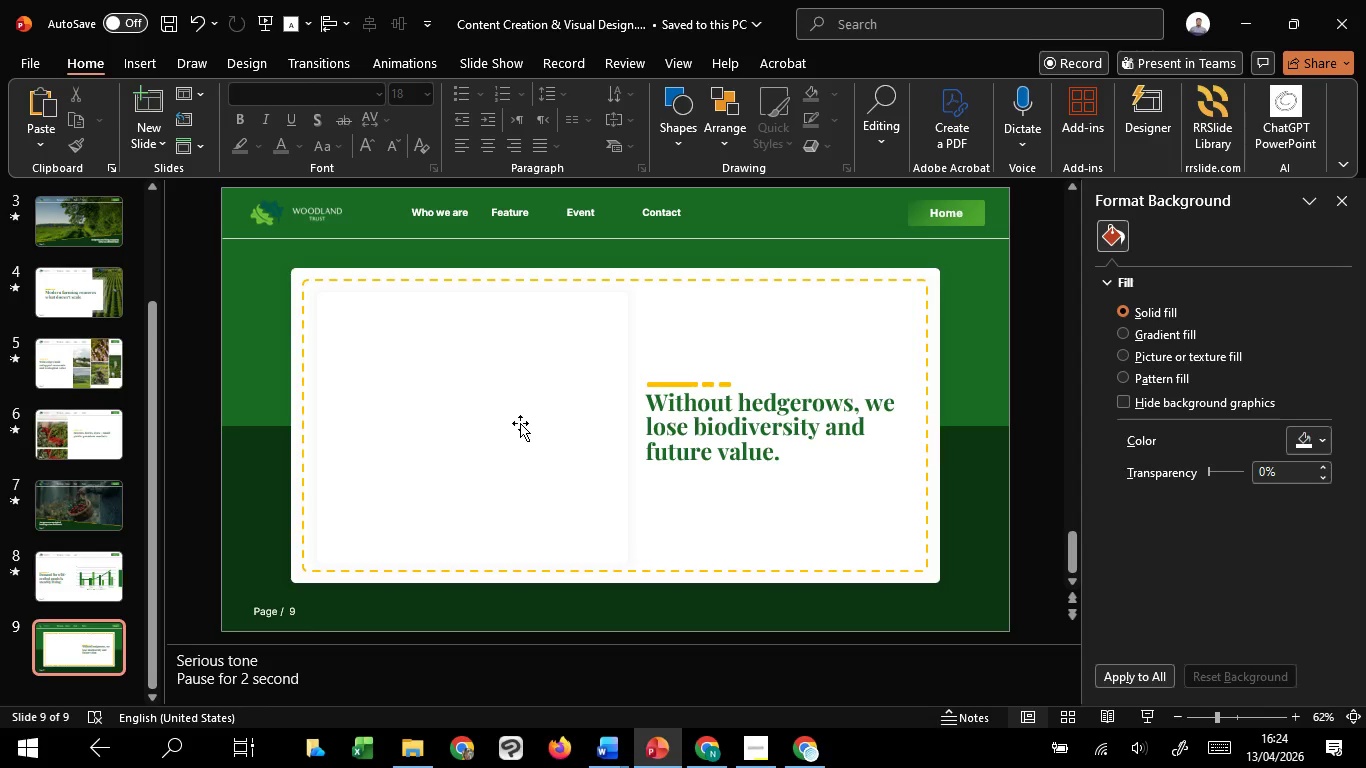 
left_click([520, 423])
 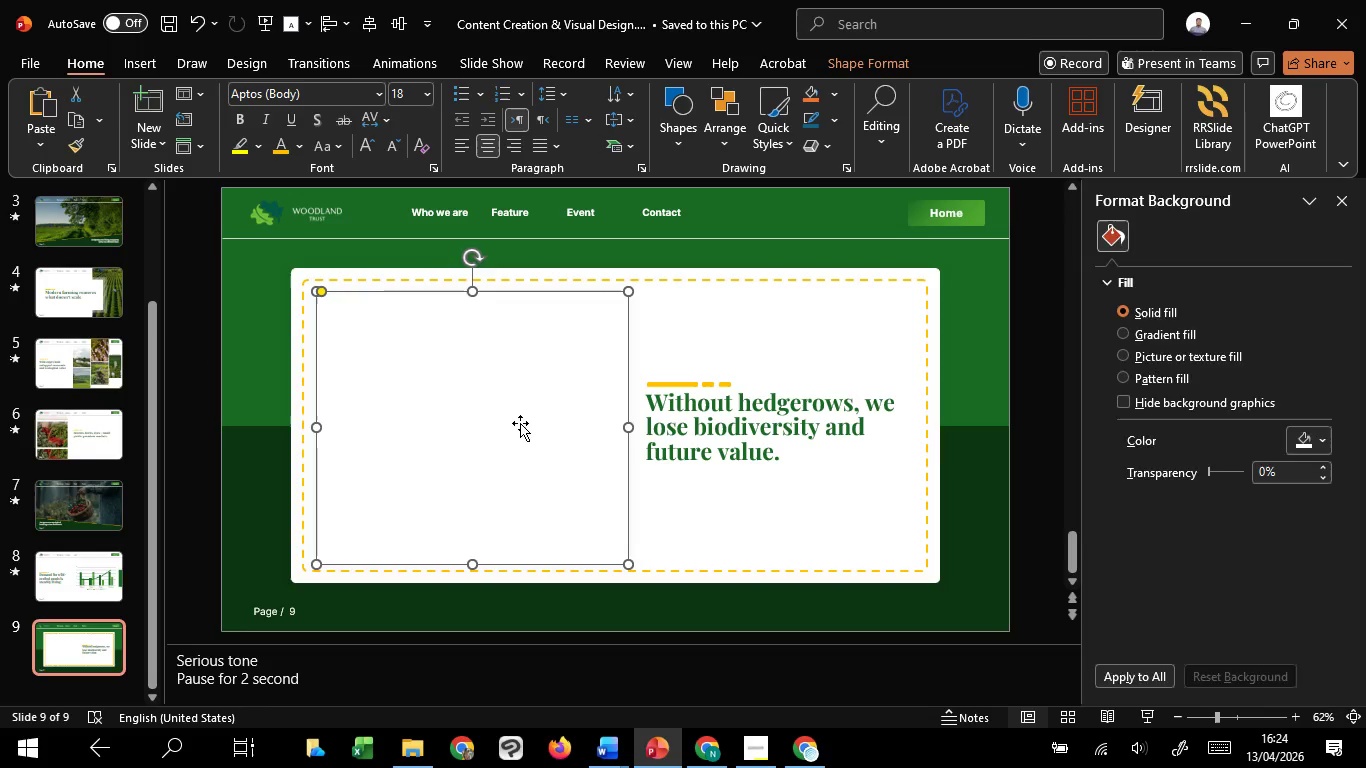 
key(Control+C)
 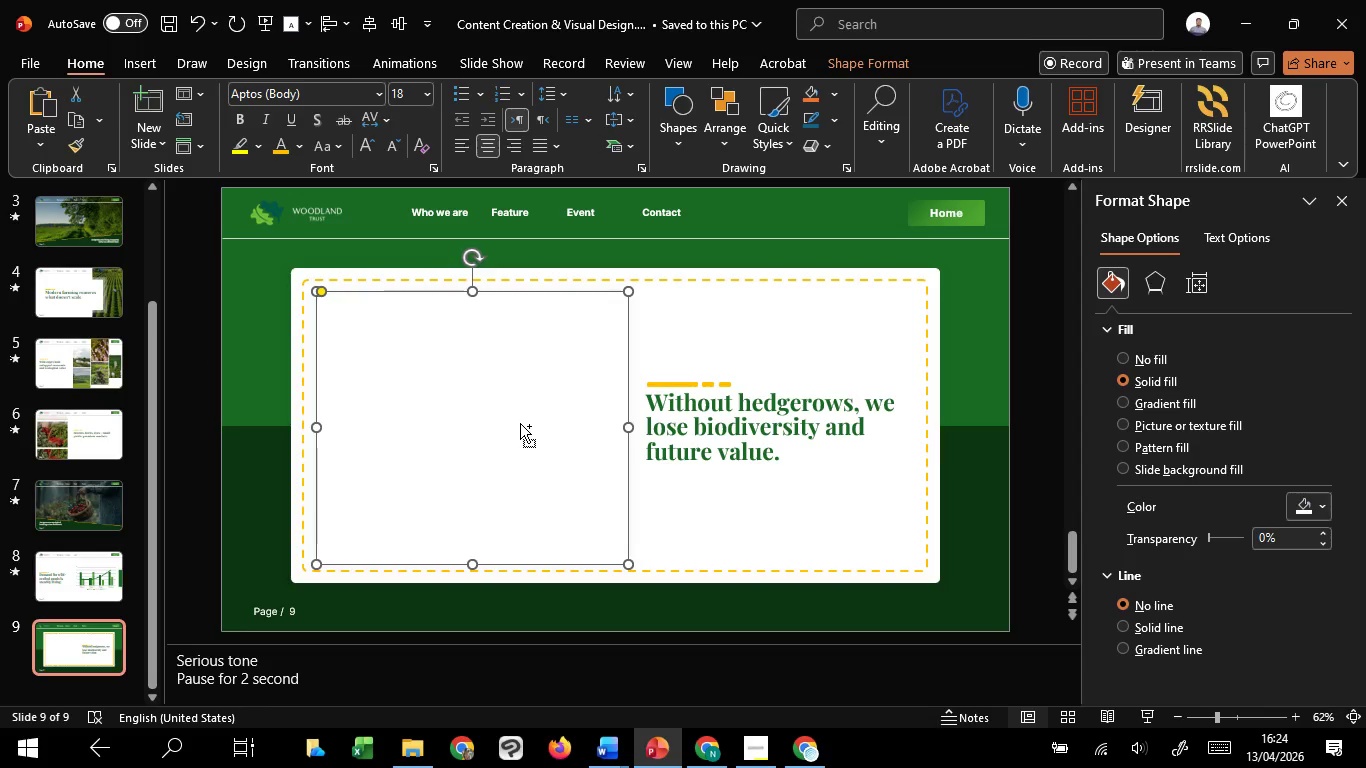 
key(Control+C)
 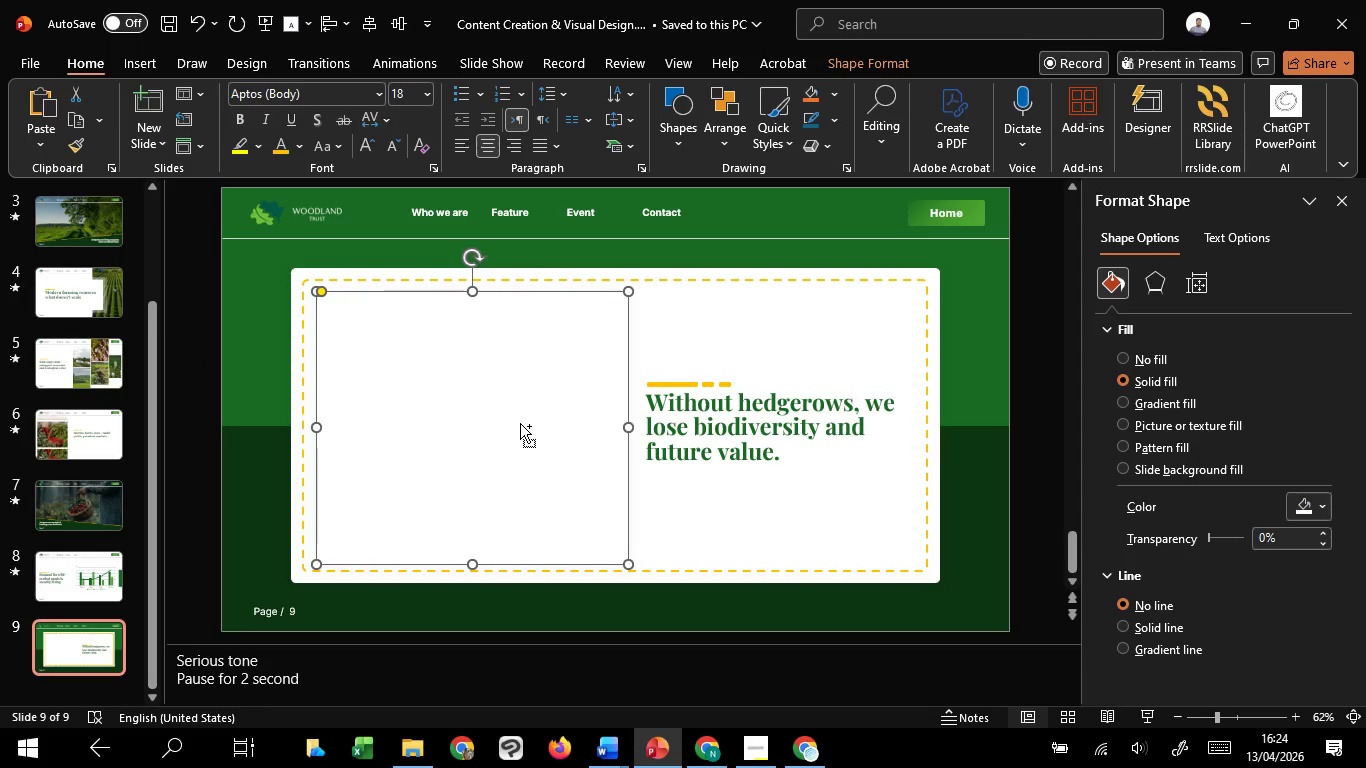 
key(Control+C)
 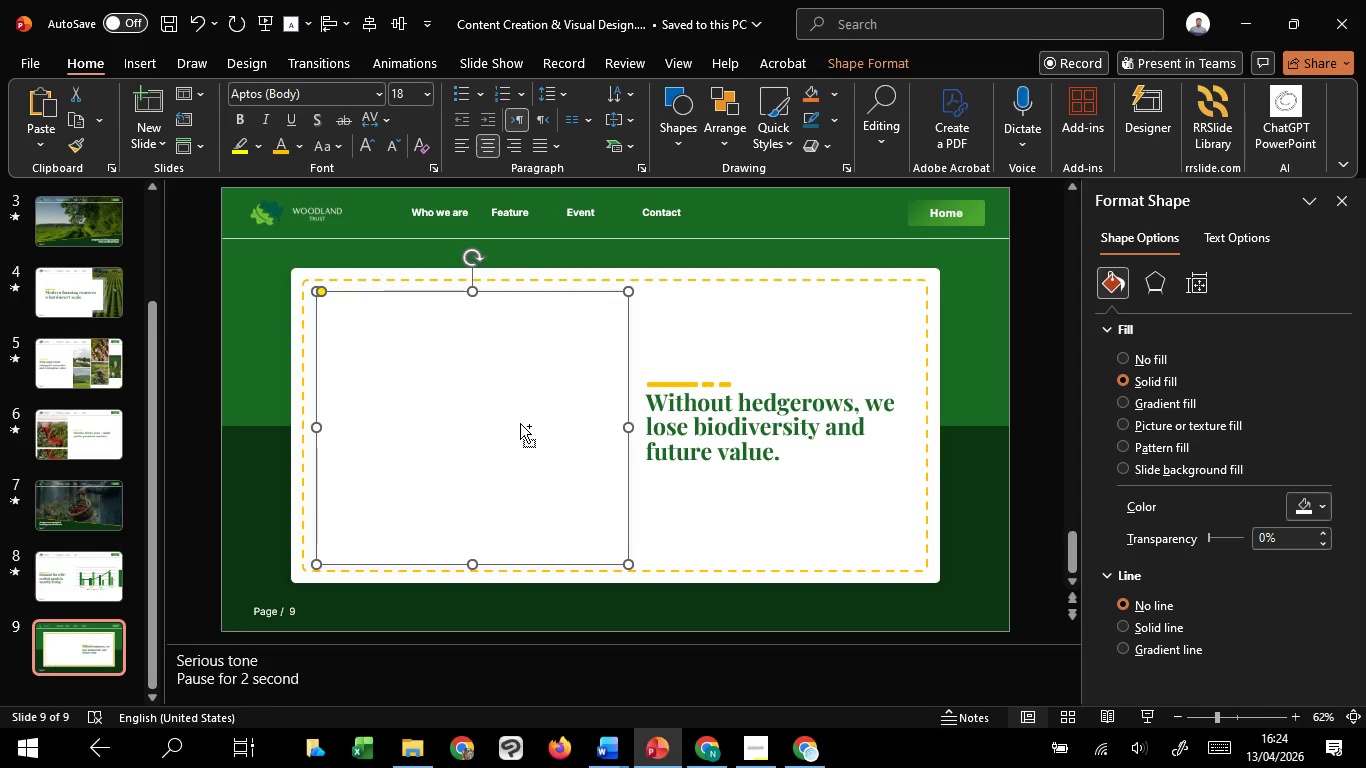 
key(Control+C)
 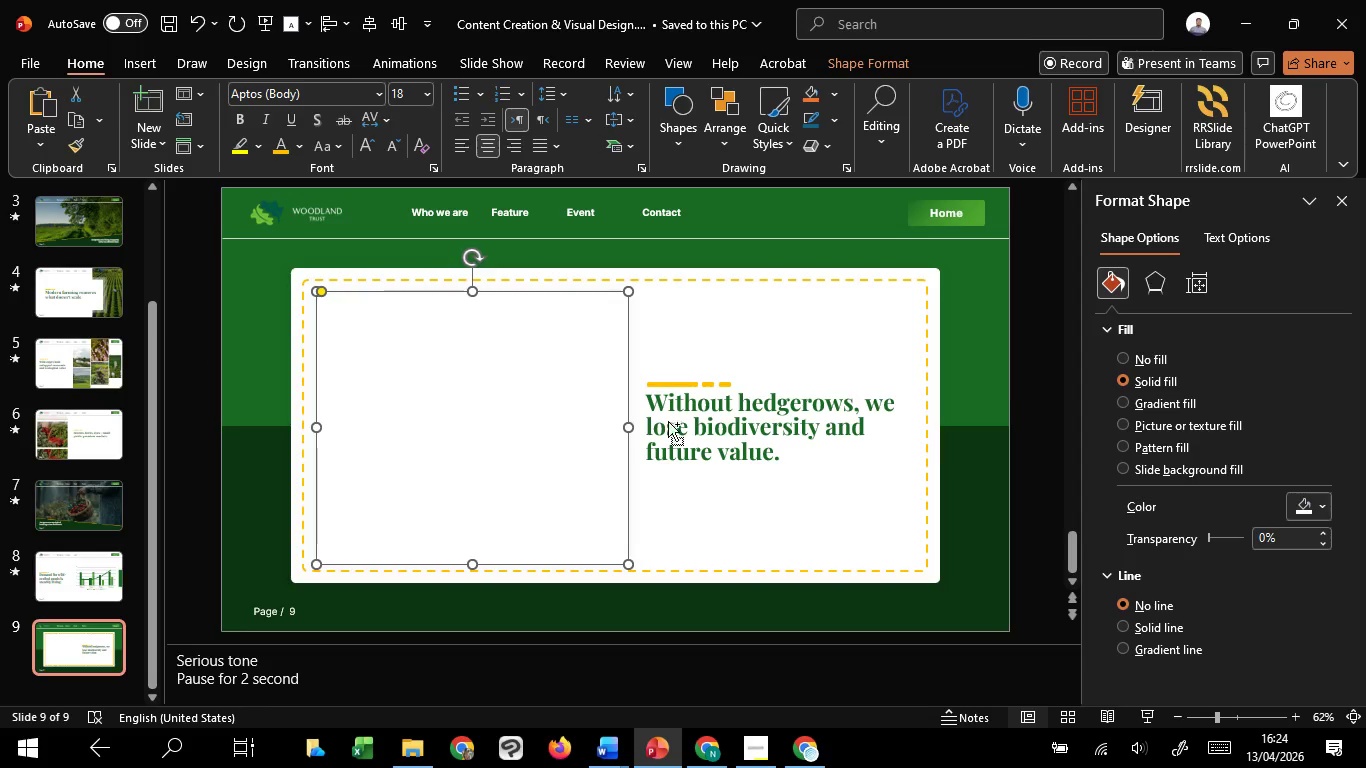 
key(Control+C)
 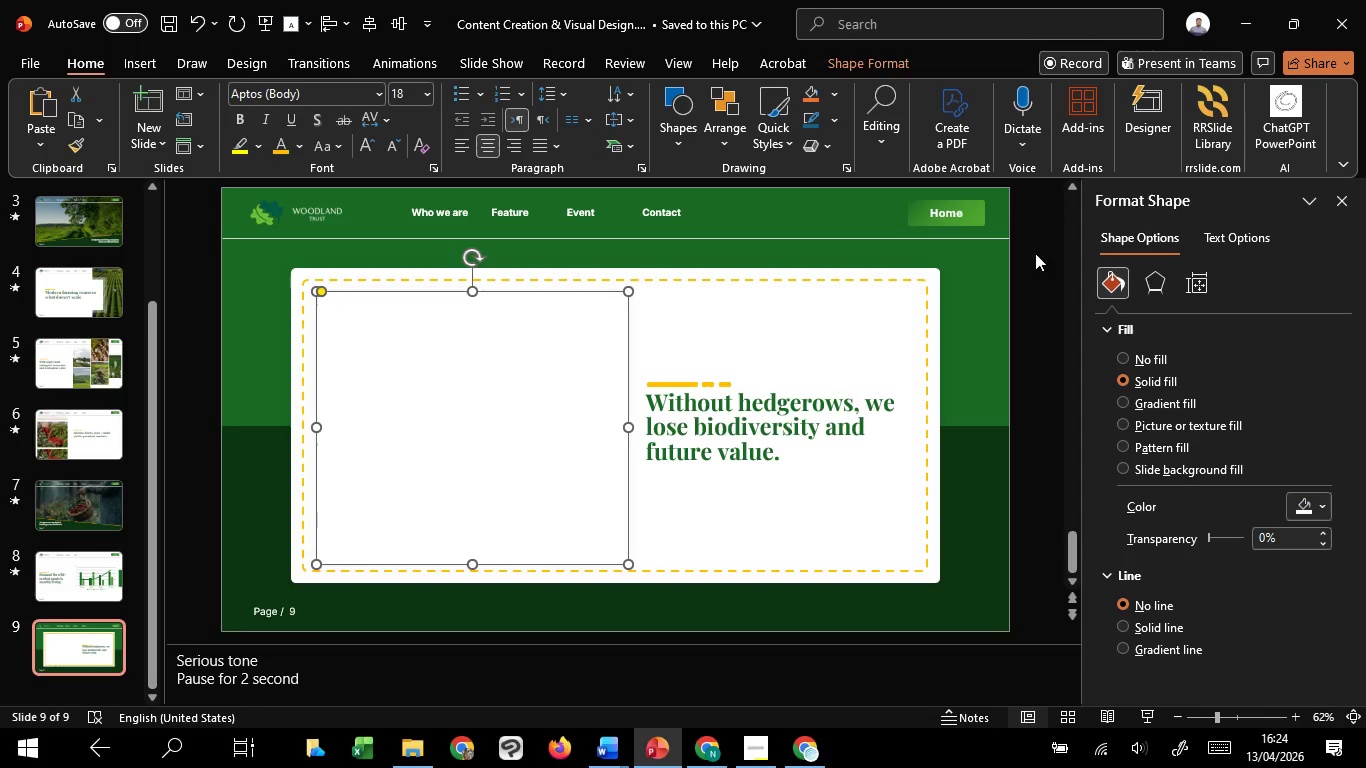 
left_click([1035, 253])
 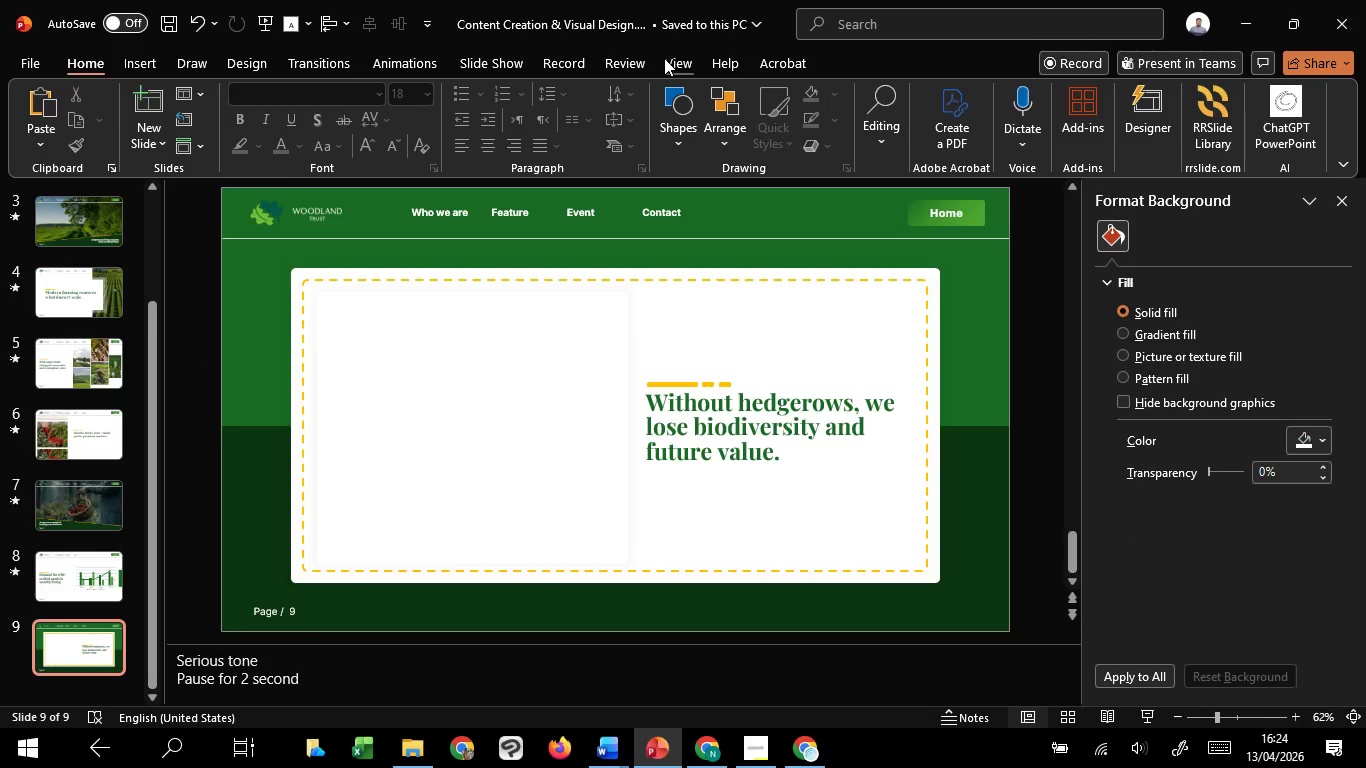 
left_click([665, 58])
 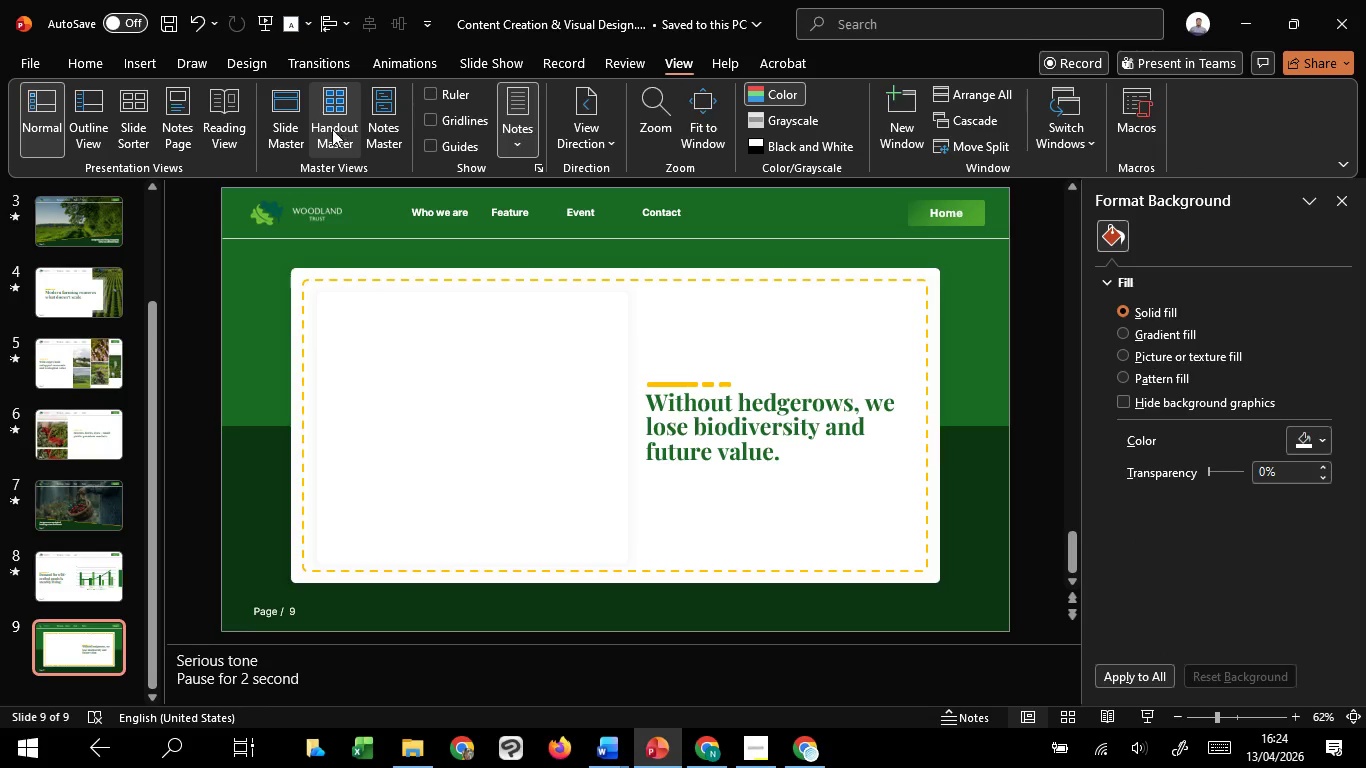 
left_click([299, 115])
 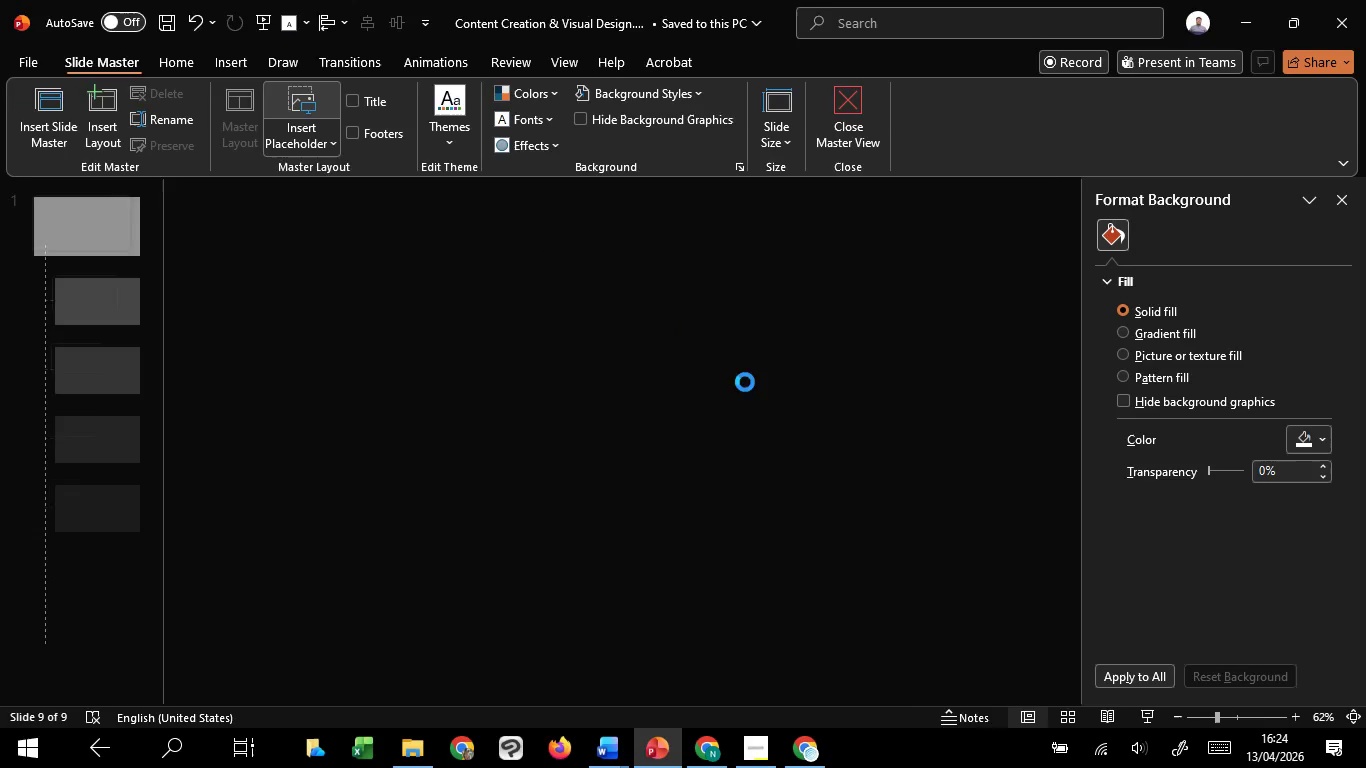 
key(Control+V)
 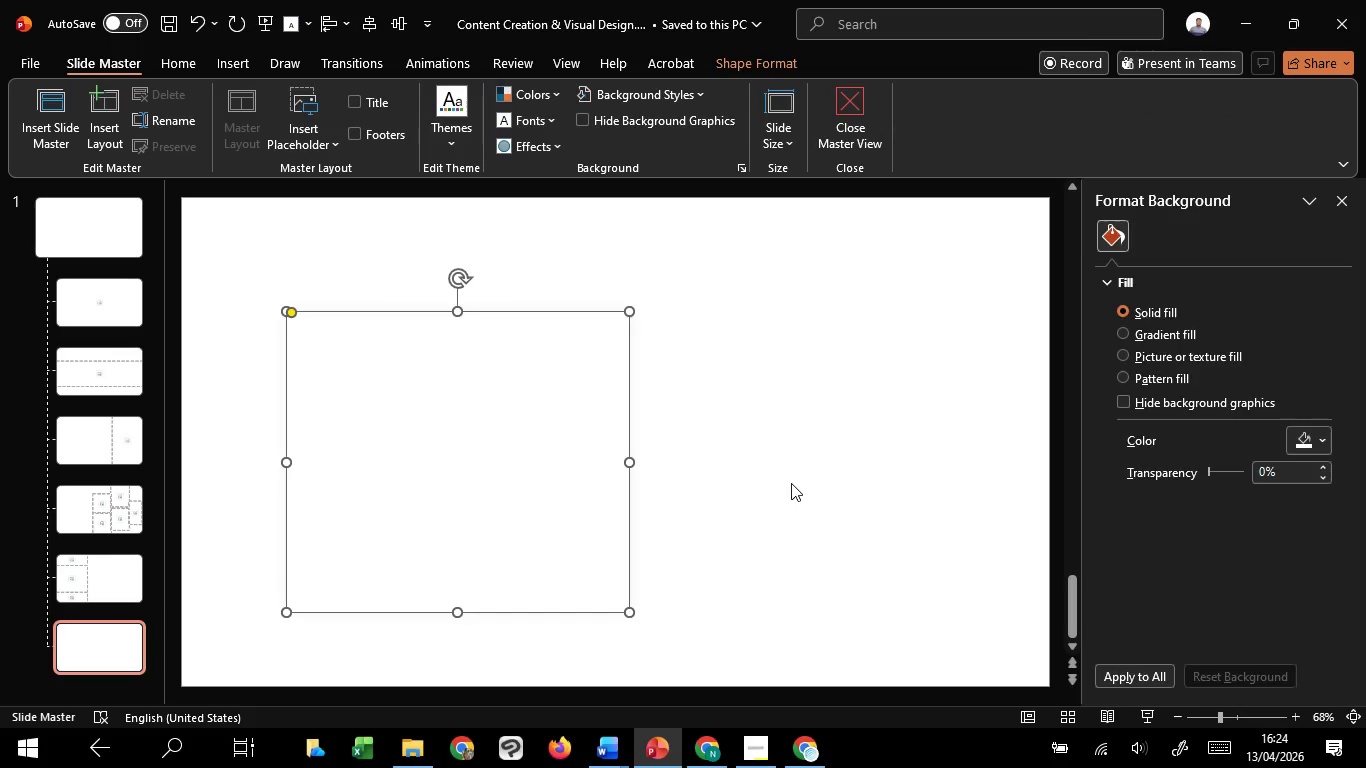 
left_click([791, 483])
 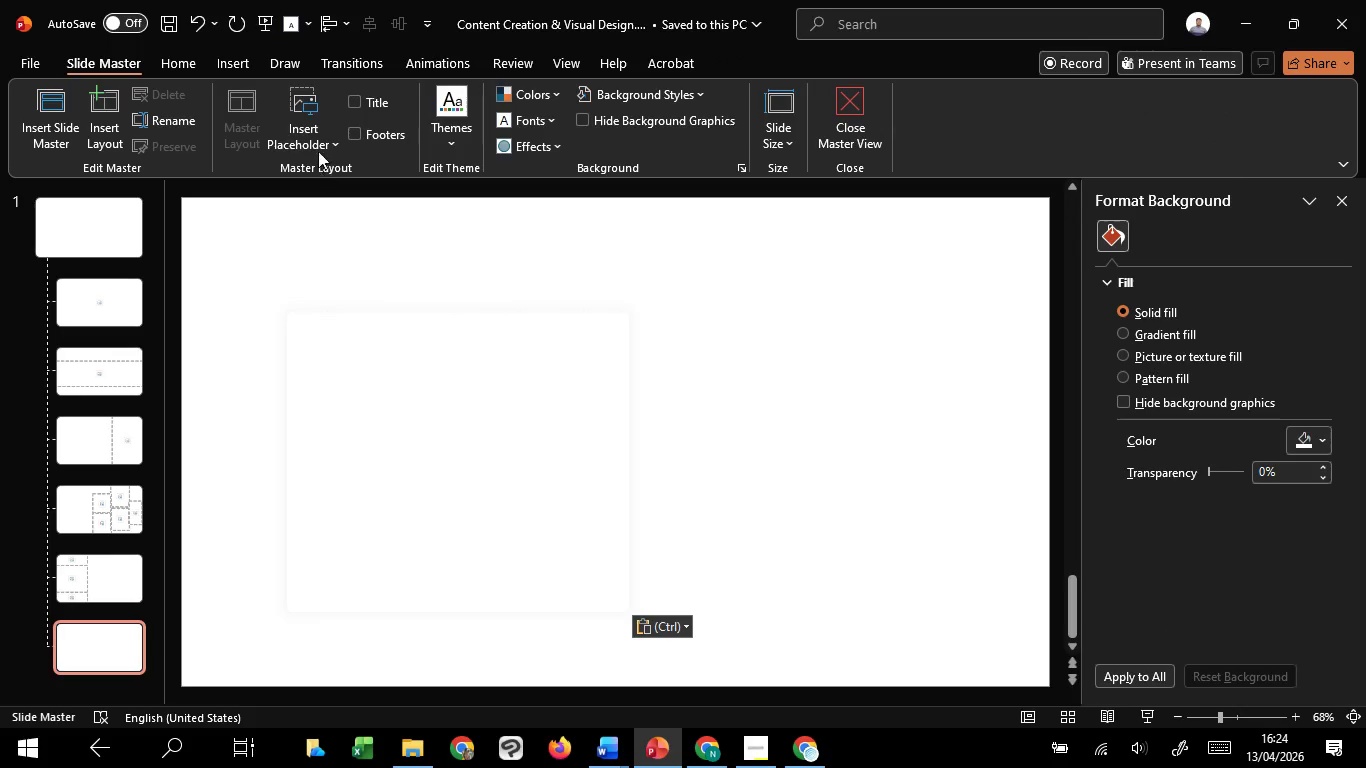 
left_click([316, 135])
 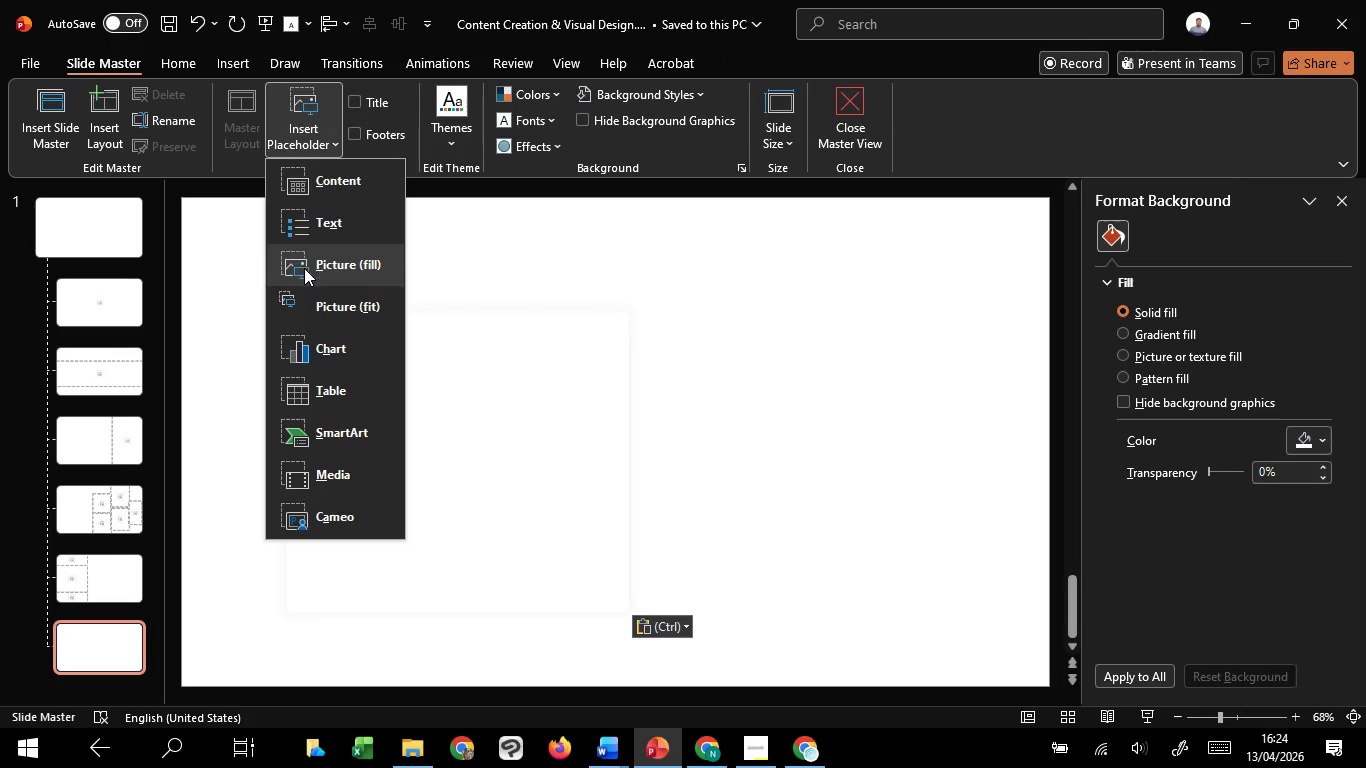 
left_click([306, 275])
 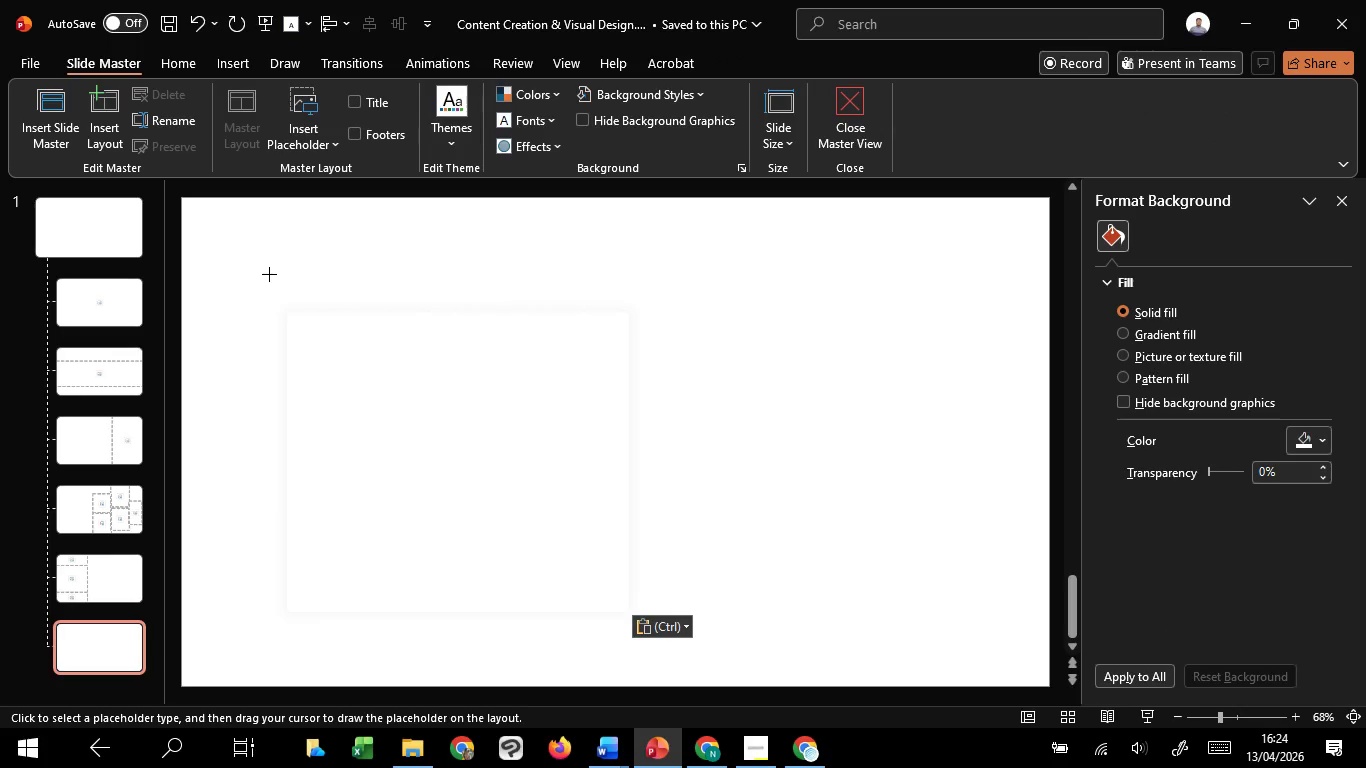 
left_click_drag(start_coordinate=[269, 274], to_coordinate=[669, 686])
 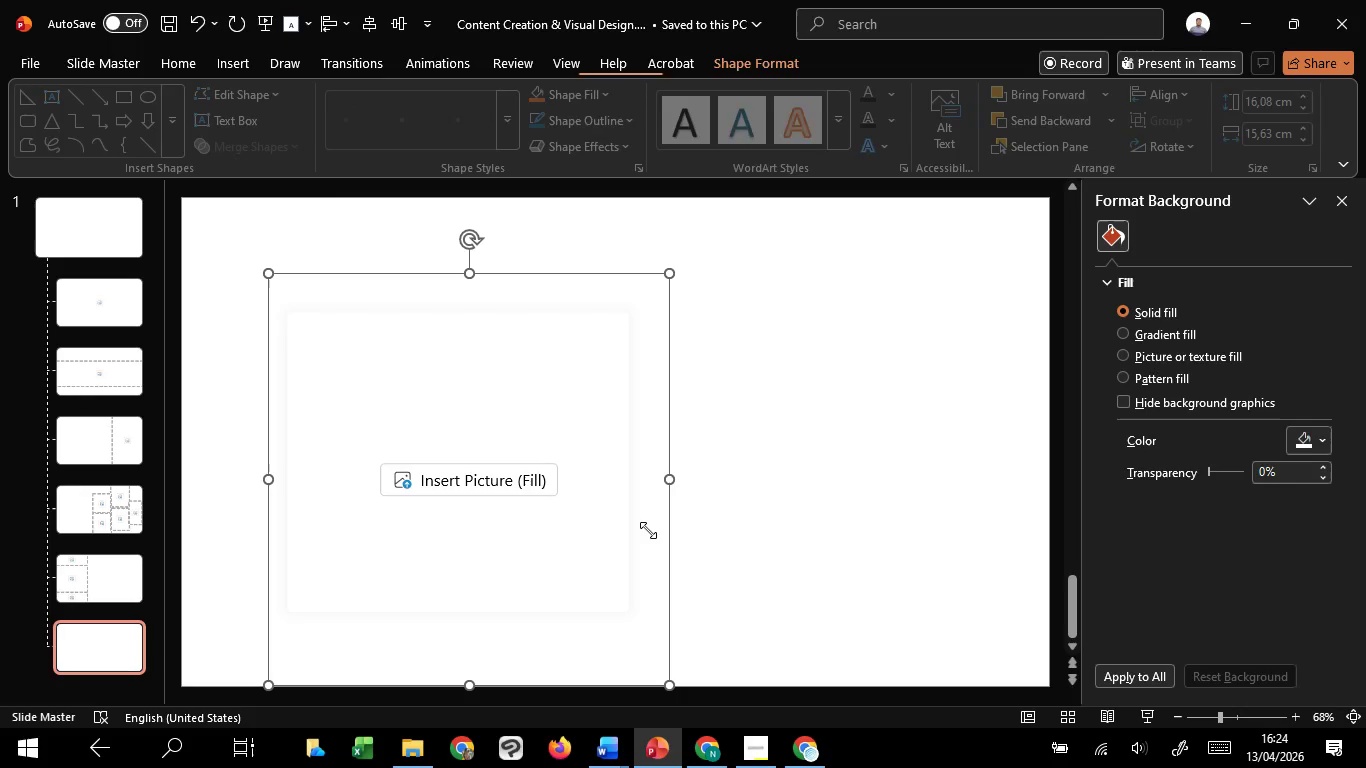 
right_click([648, 530])
 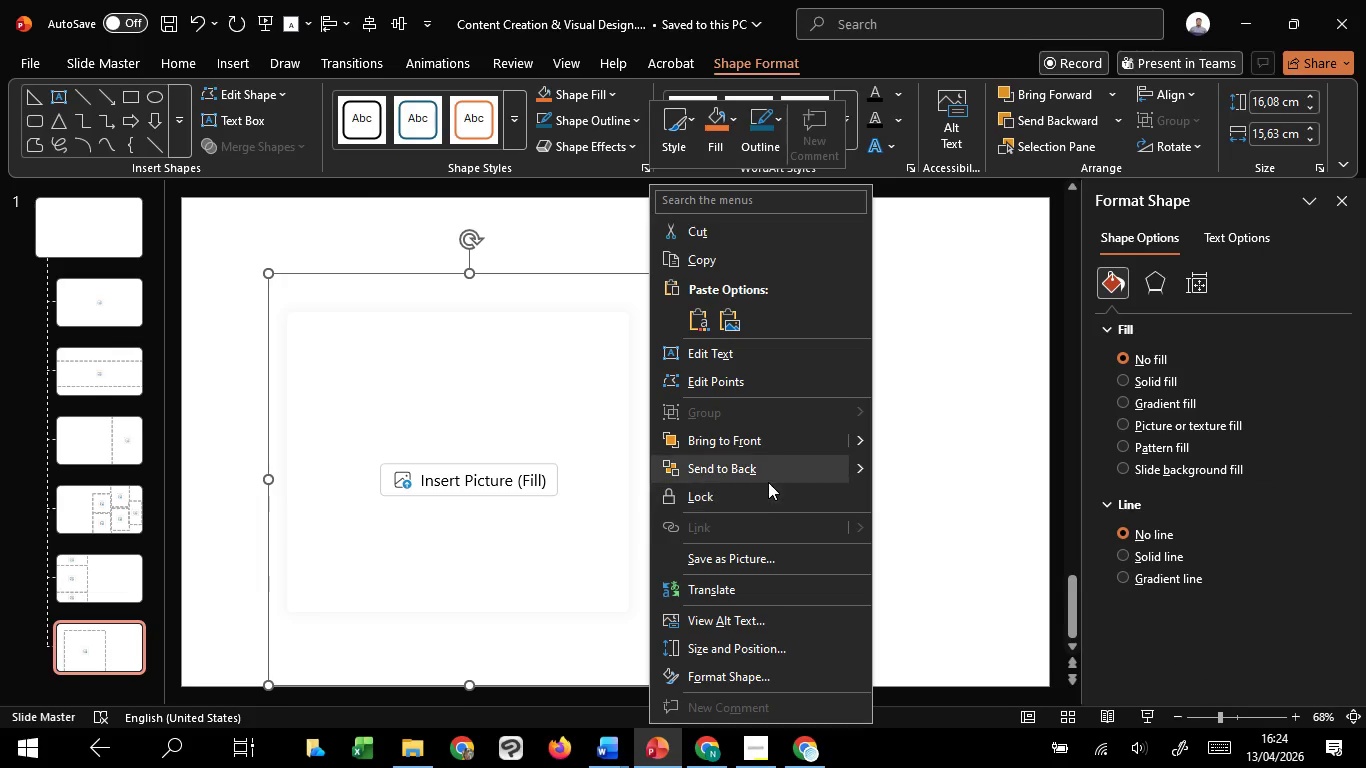 
left_click([768, 481])
 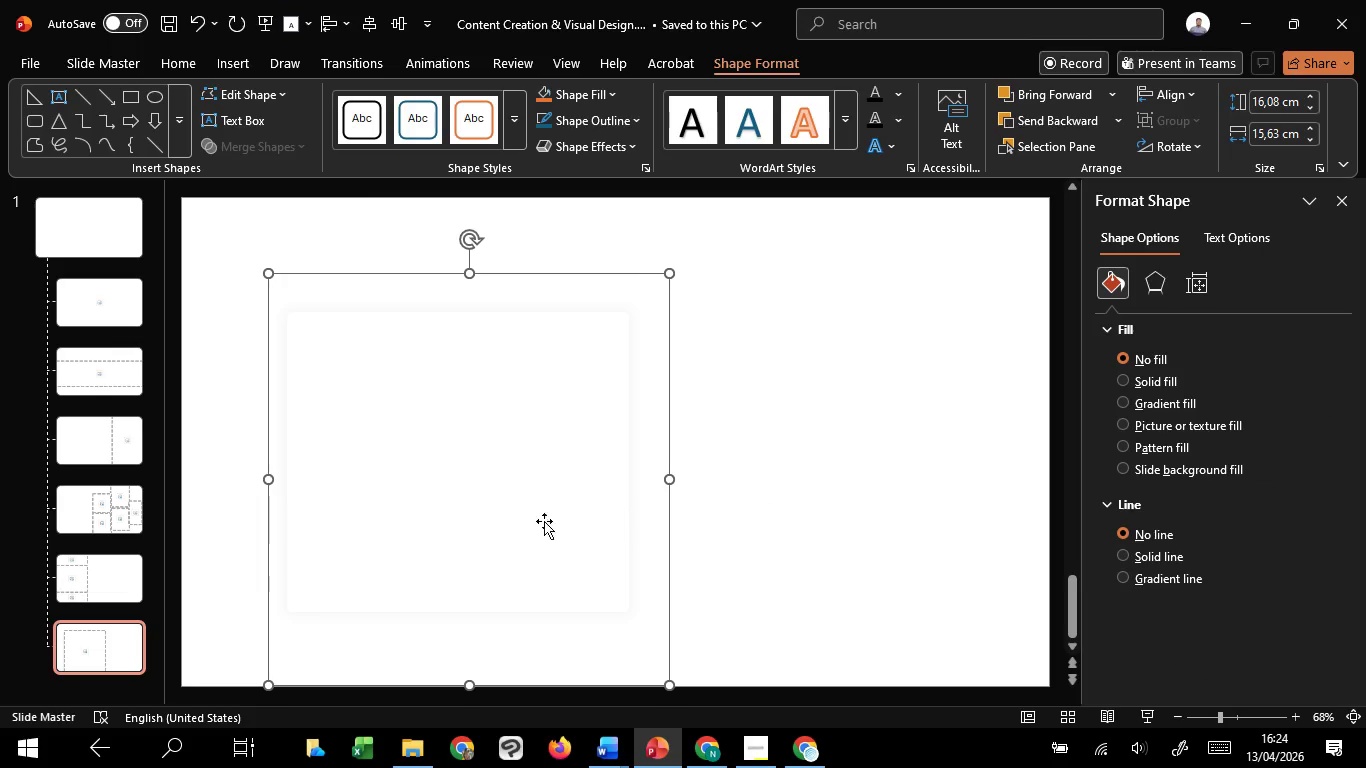 
hold_key(key=ShiftLeft, duration=0.75)
left_click([465, 486])
 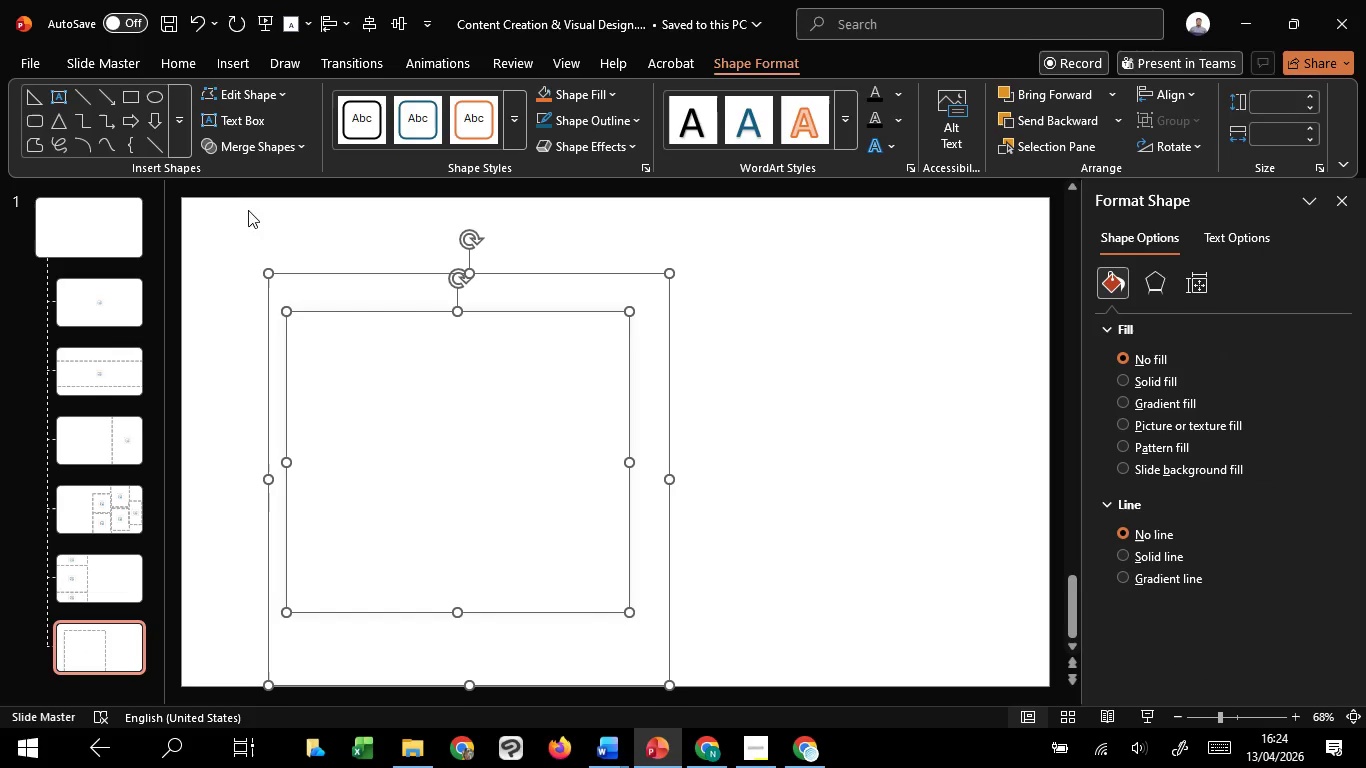 
left_click([249, 146])
 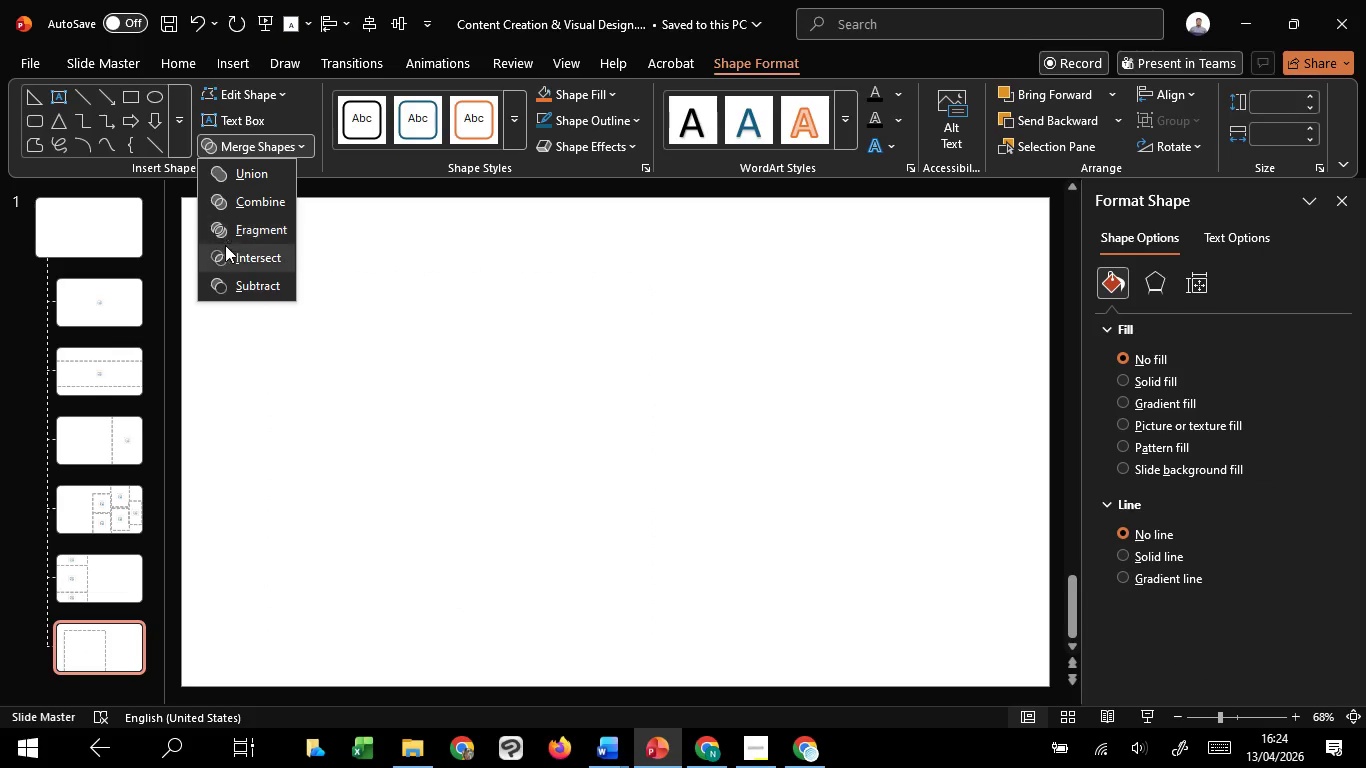 
left_click([227, 250])
 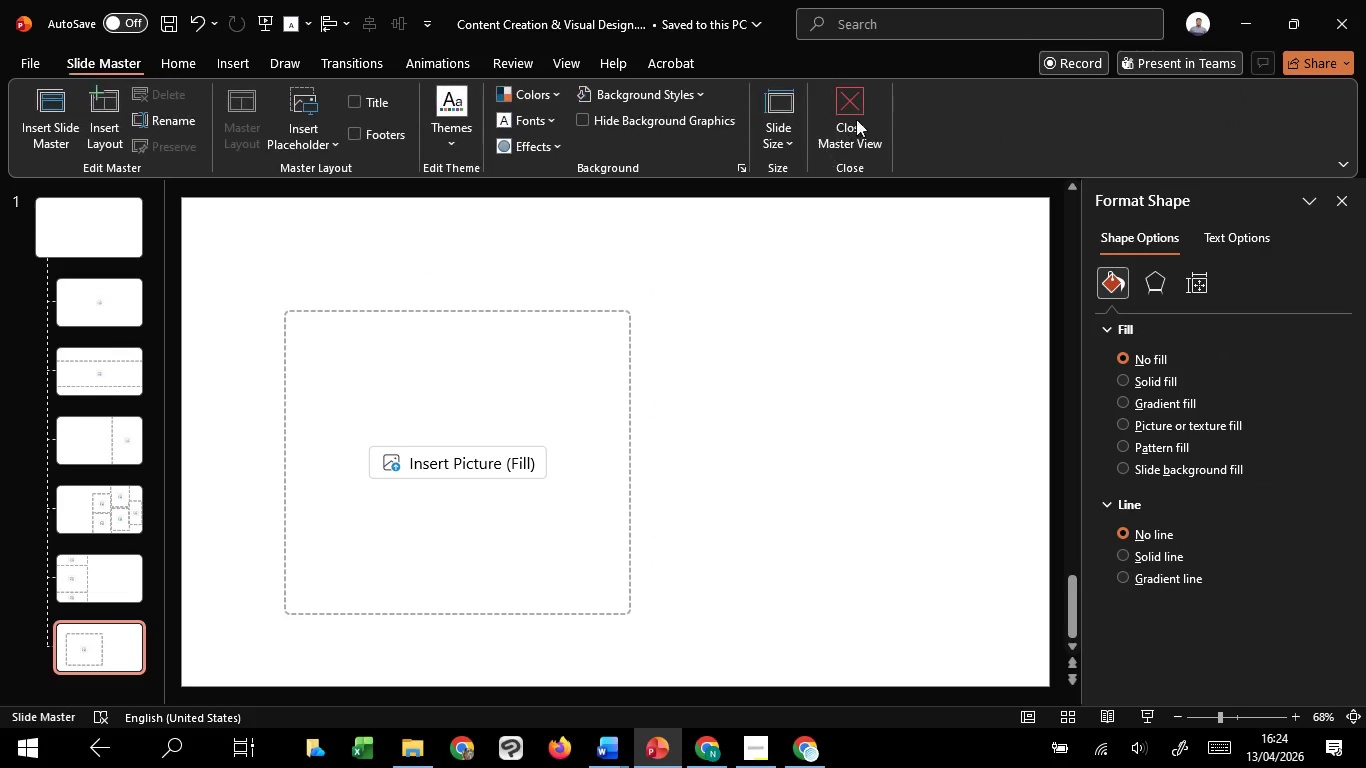 
left_click([873, 108])
 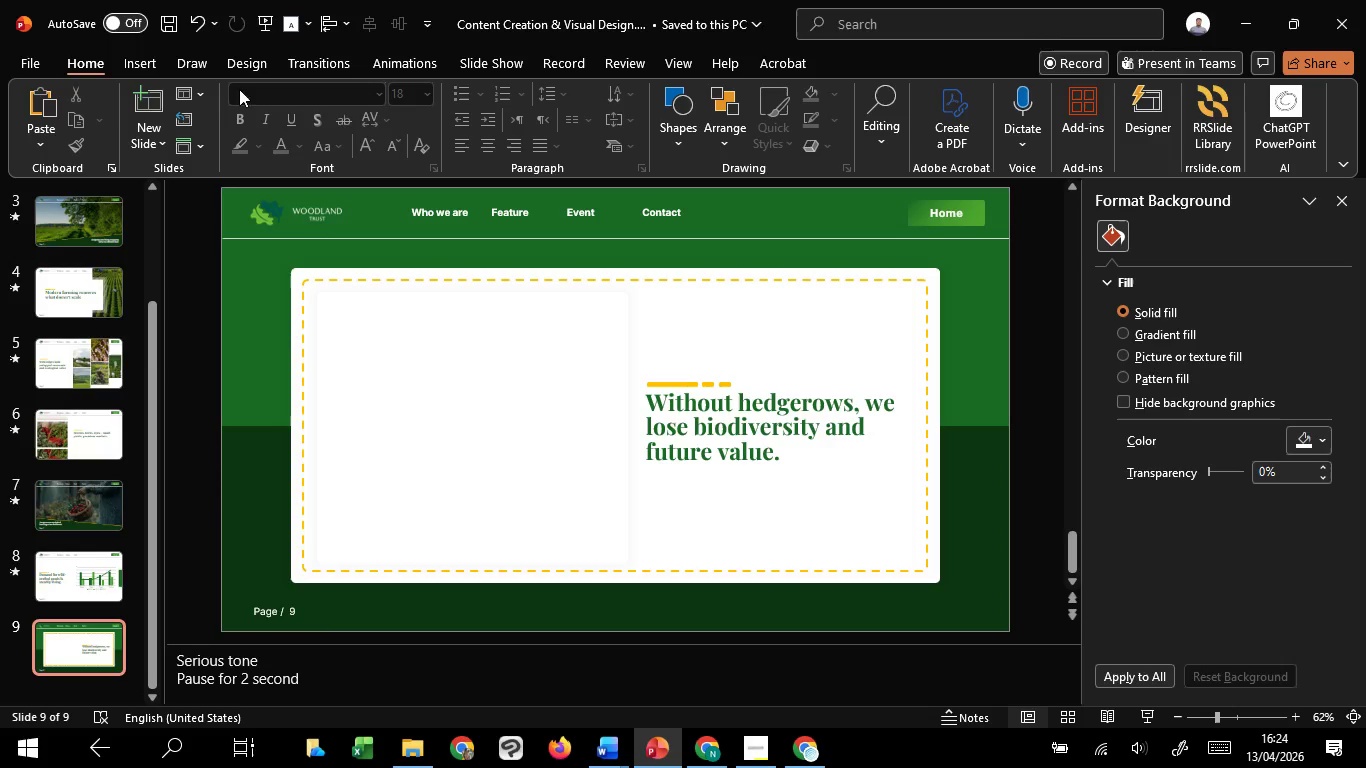 
left_click([174, 93])
 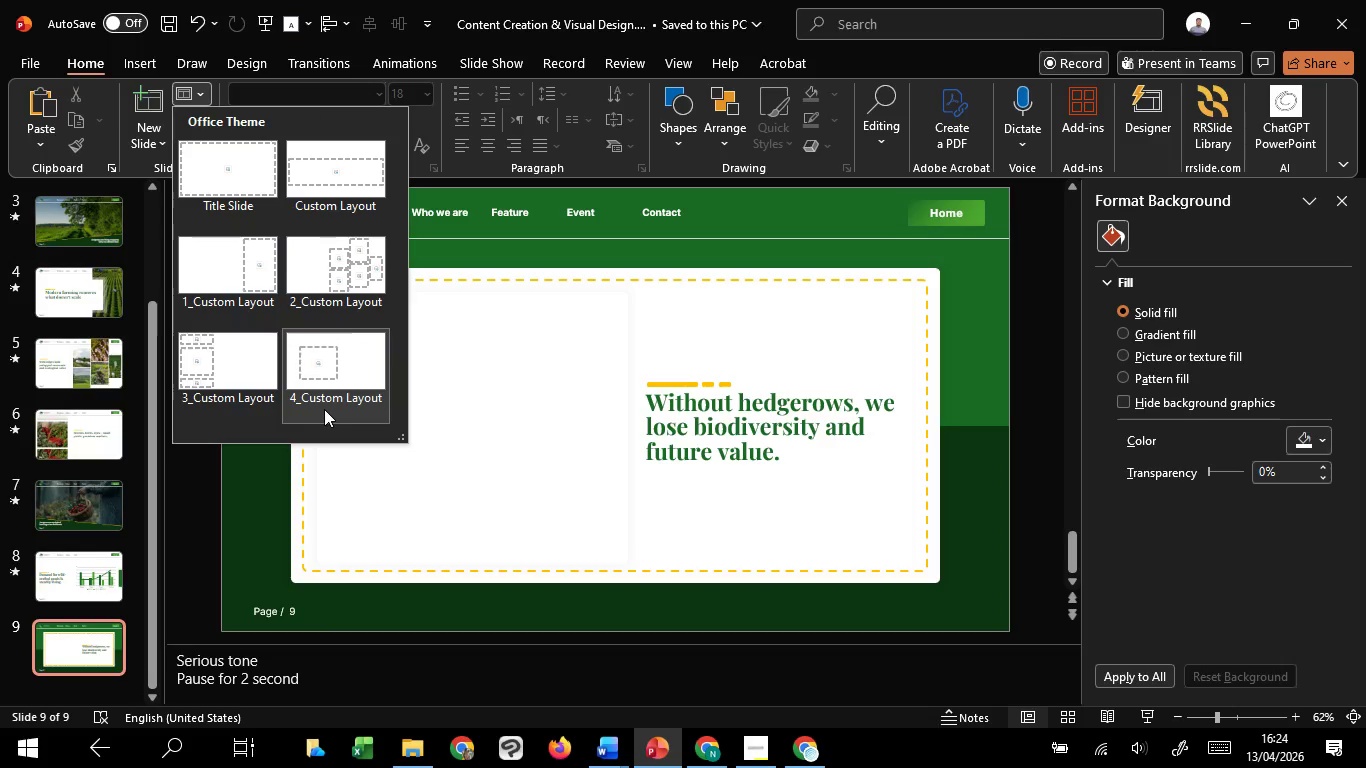 
left_click([321, 377])
 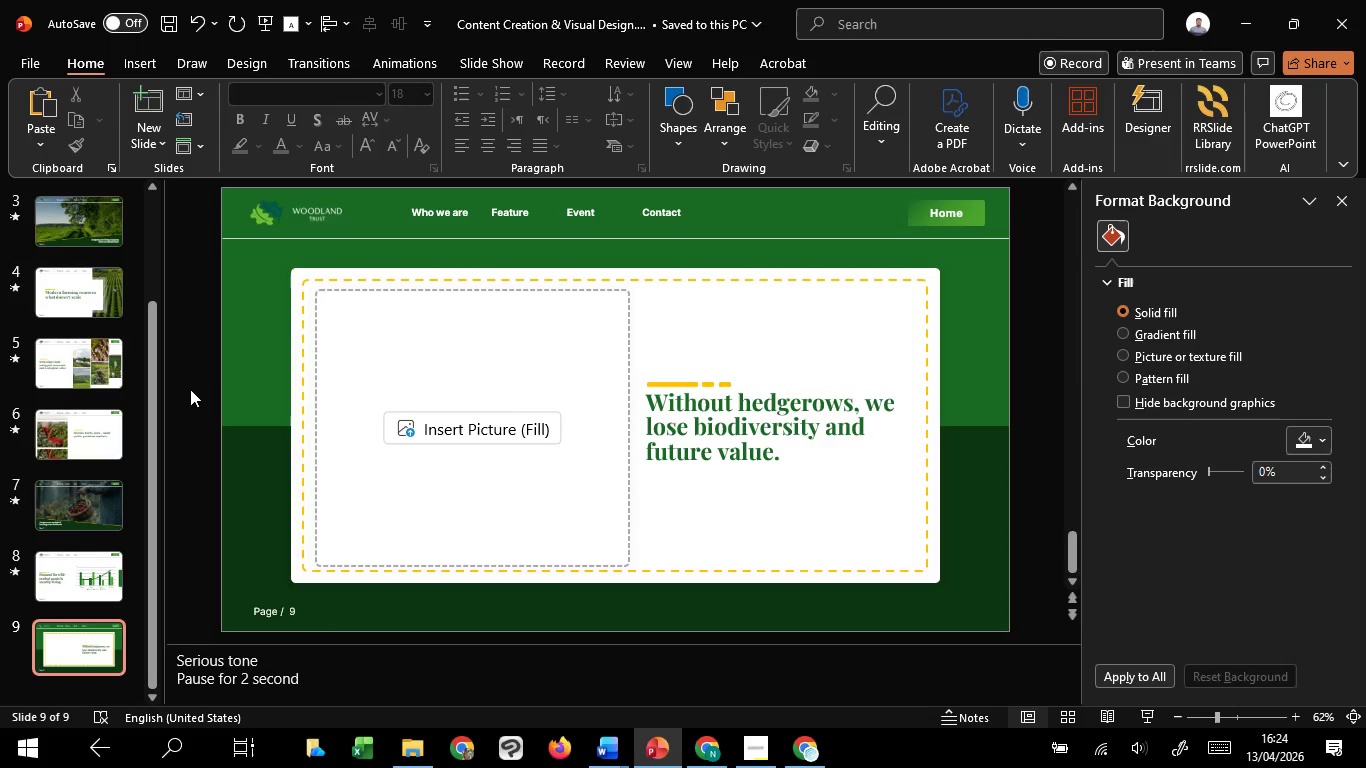 
left_click([190, 389])
 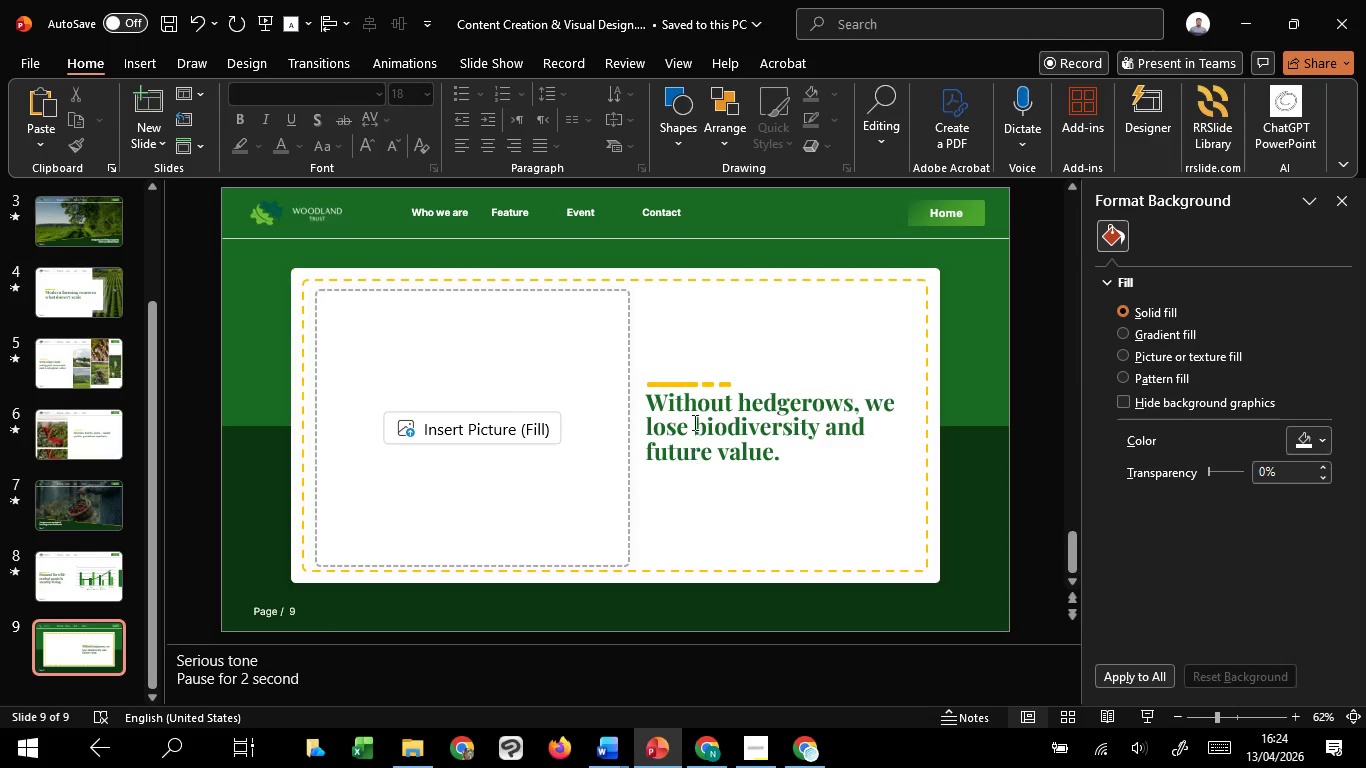 
left_click([693, 414])
 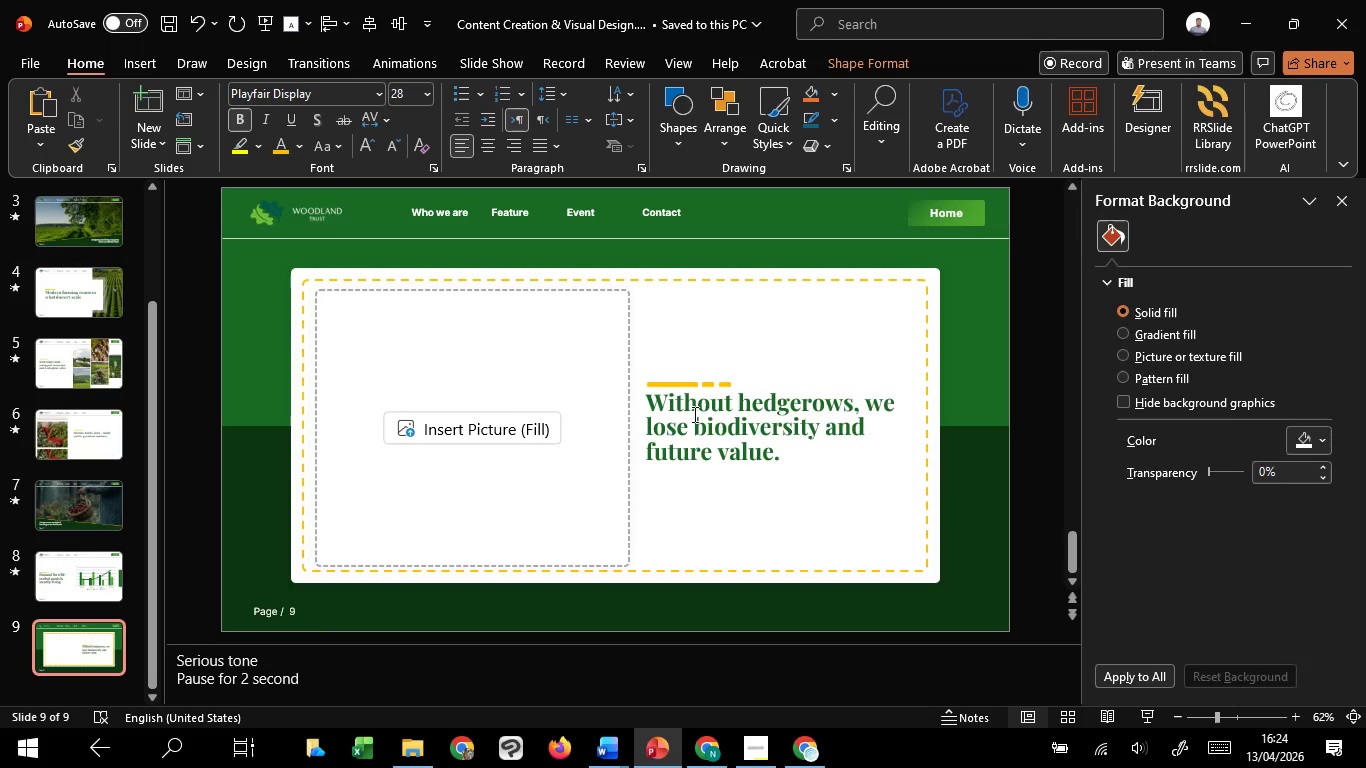 
key(Control+A)
 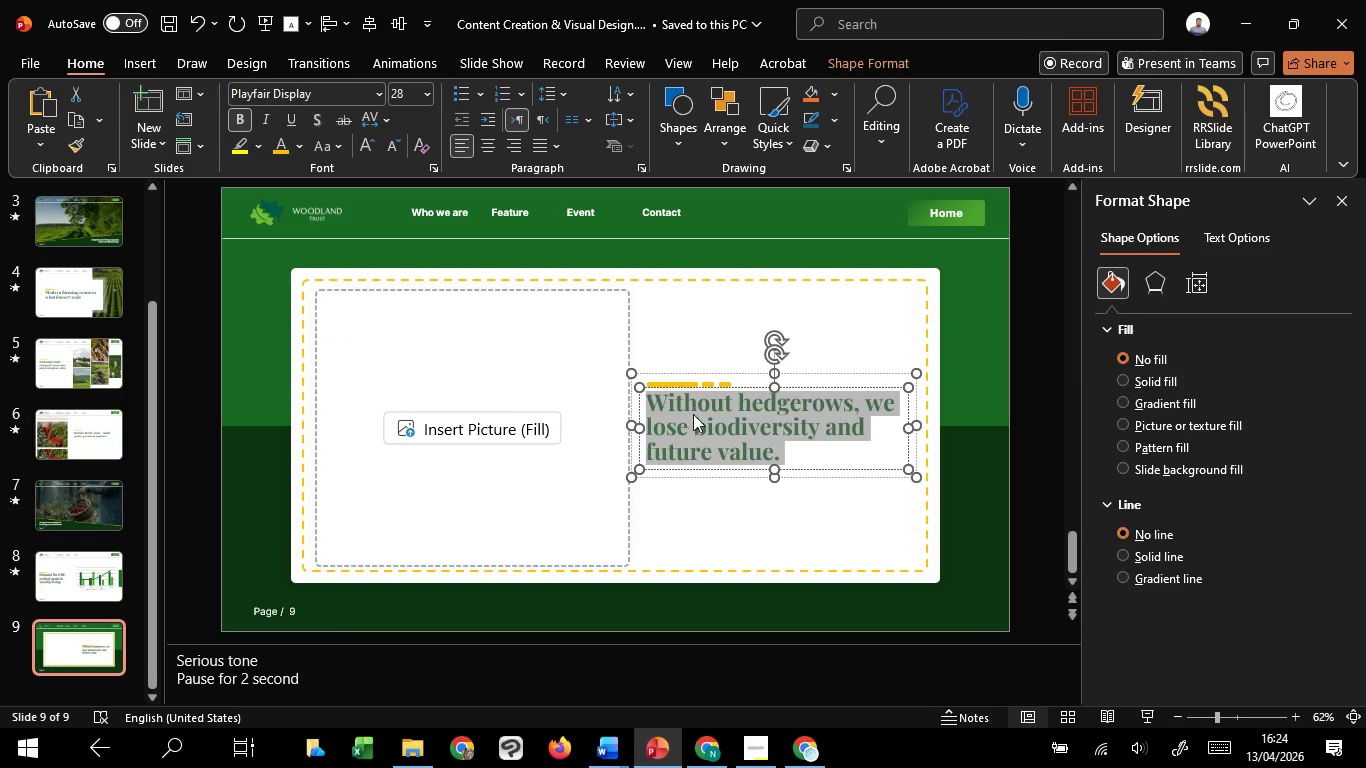 
key(Control+C)
 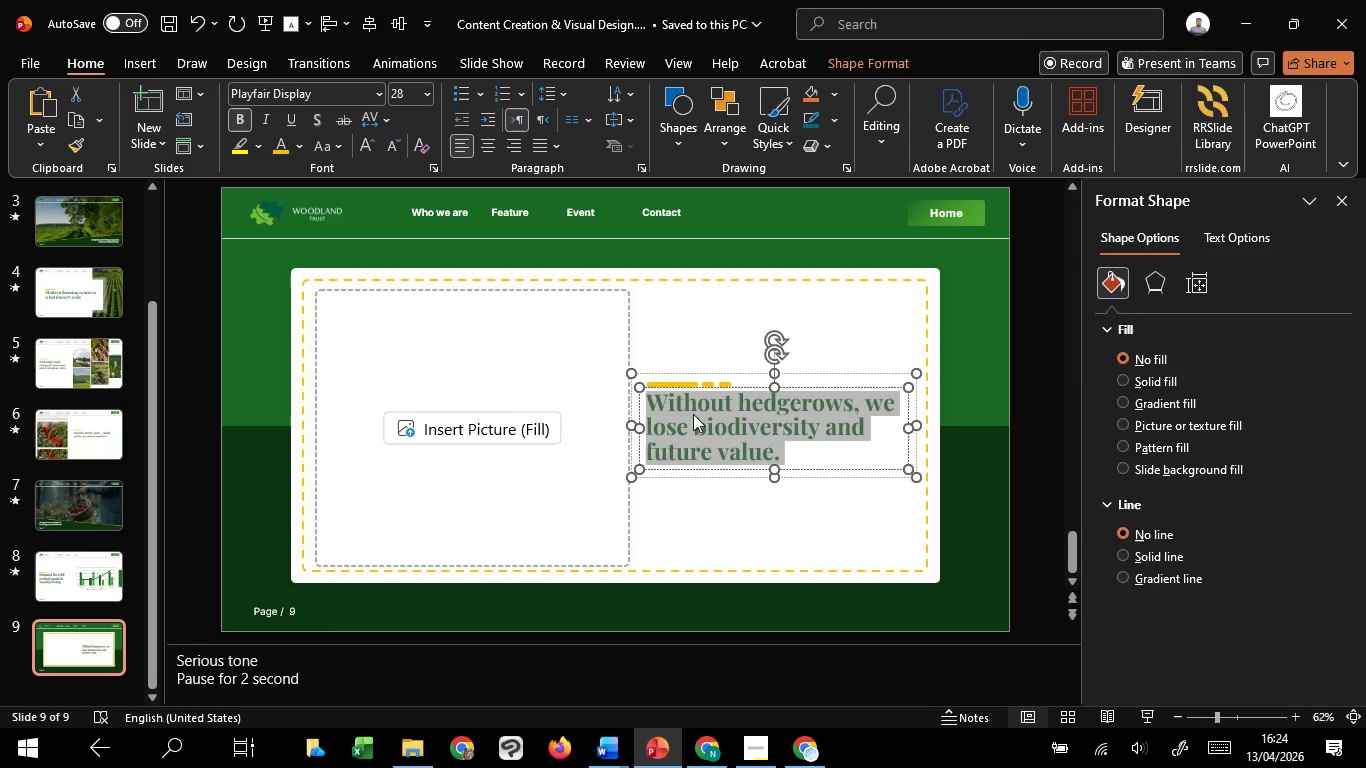 
key(Control+C)
 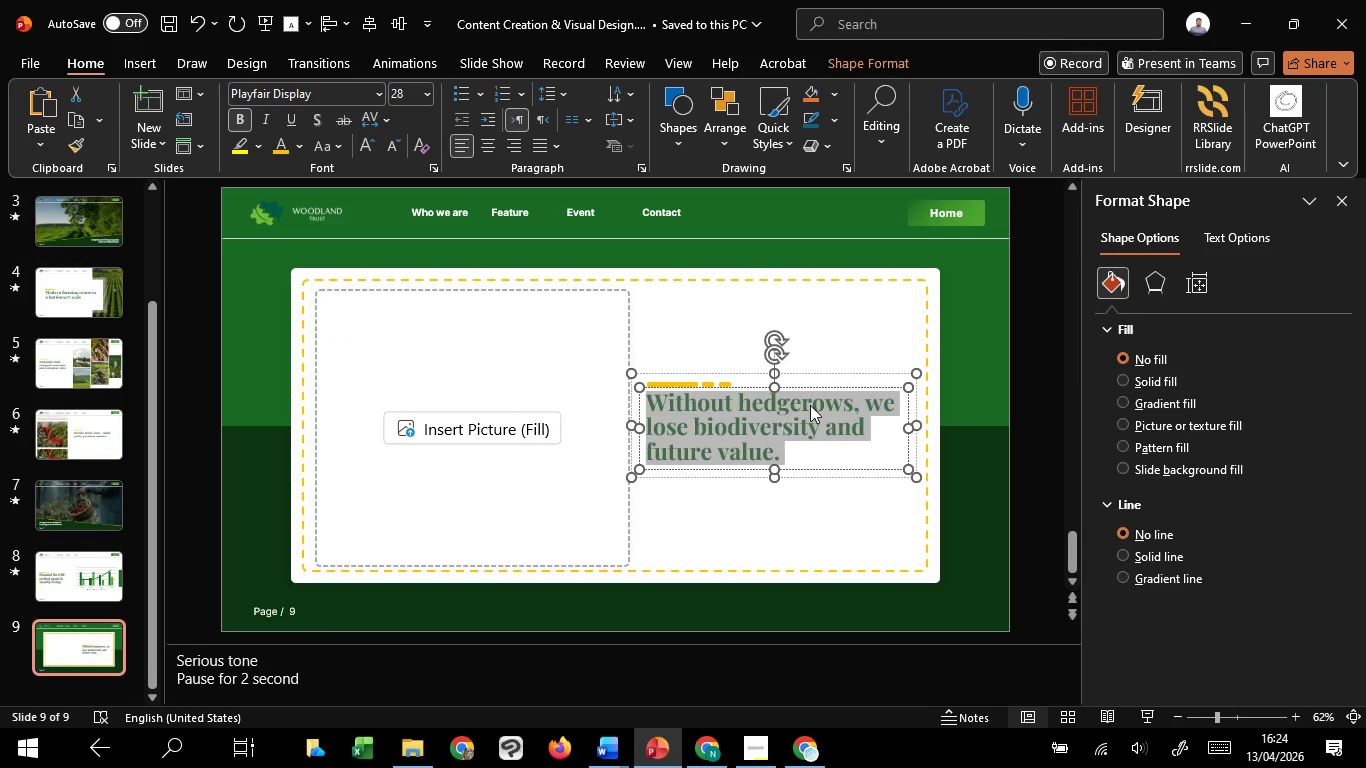 
key(Control+C)
 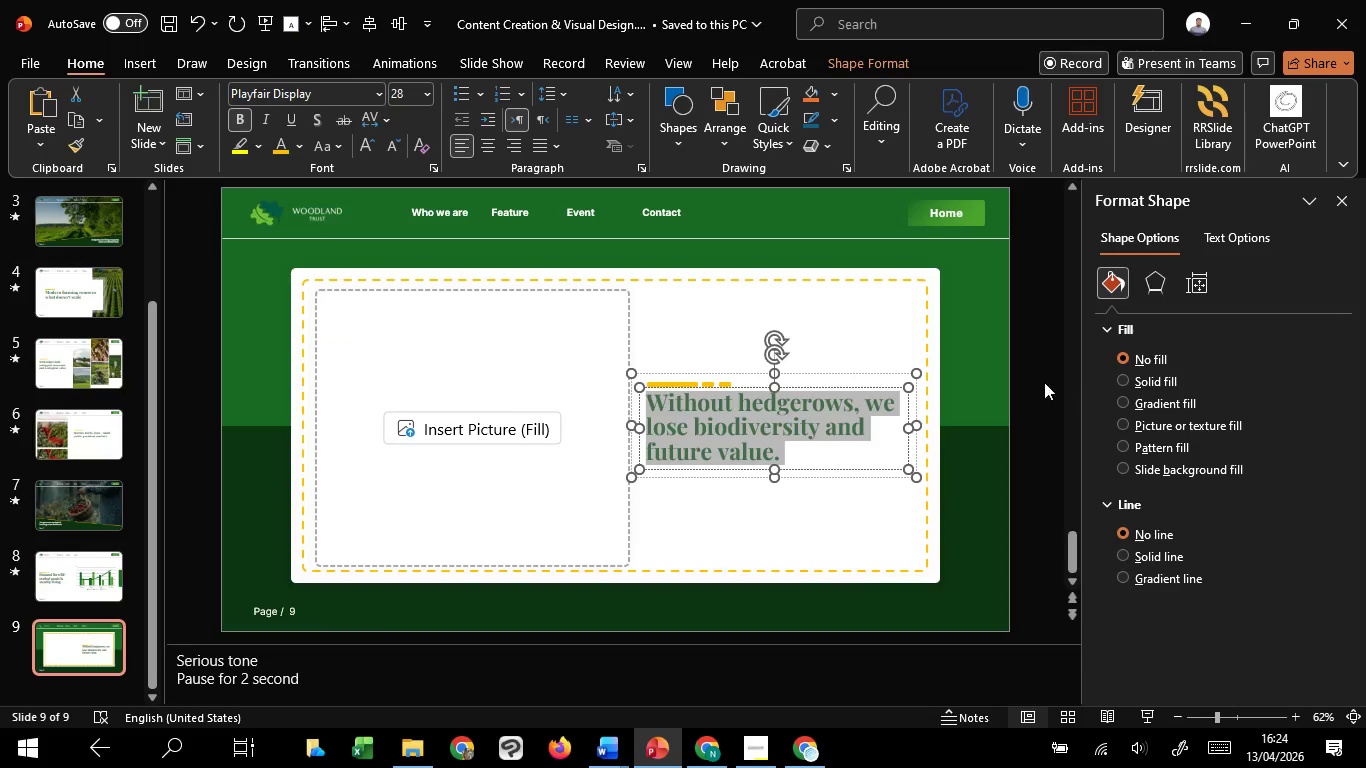 
left_click([1040, 374])
 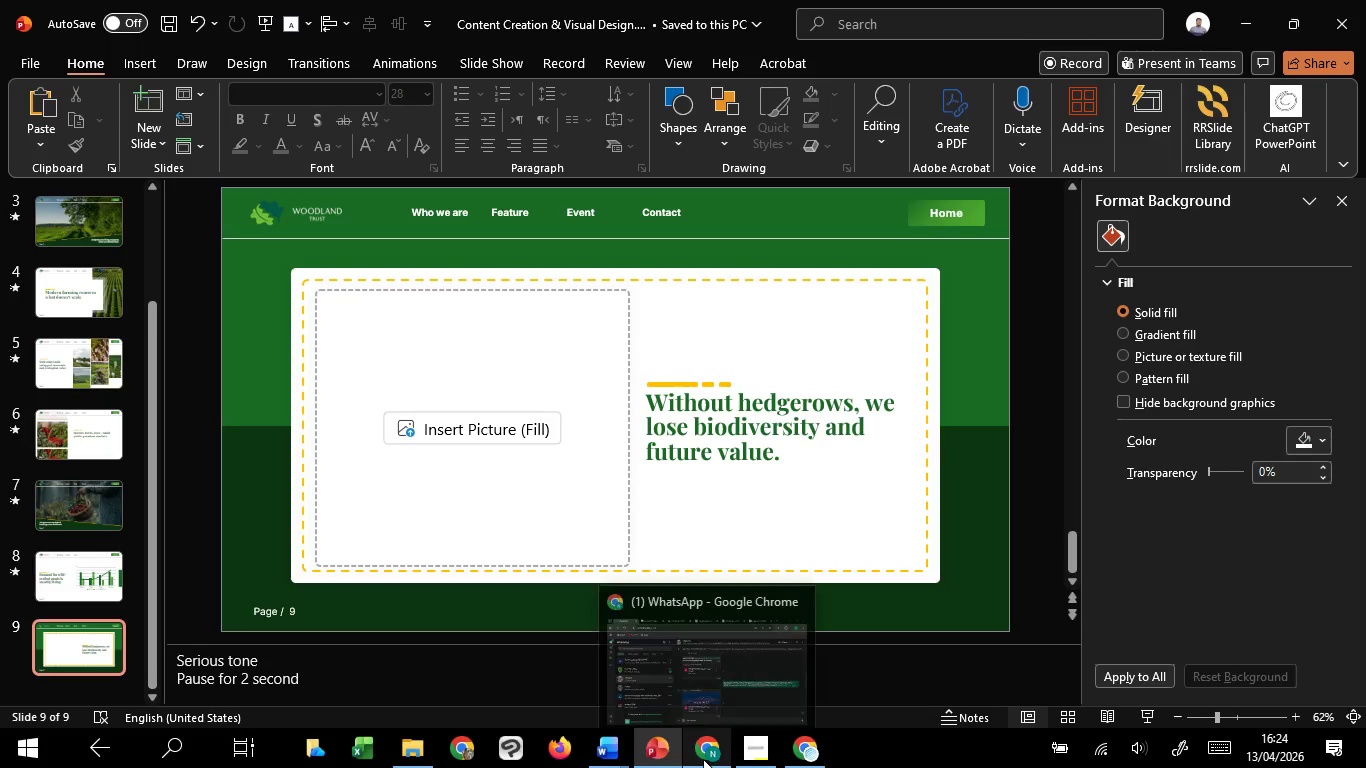 
left_click([718, 699])
 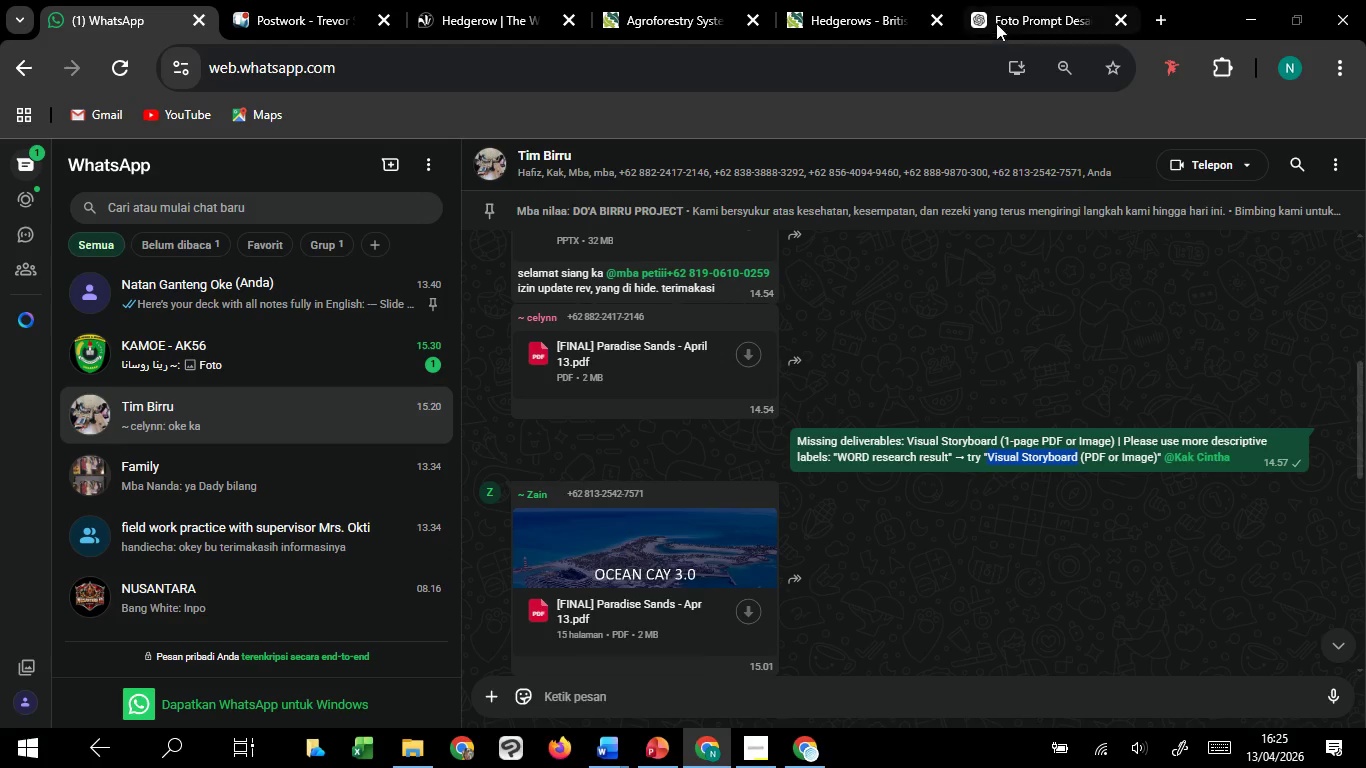 
left_click([997, 0])
 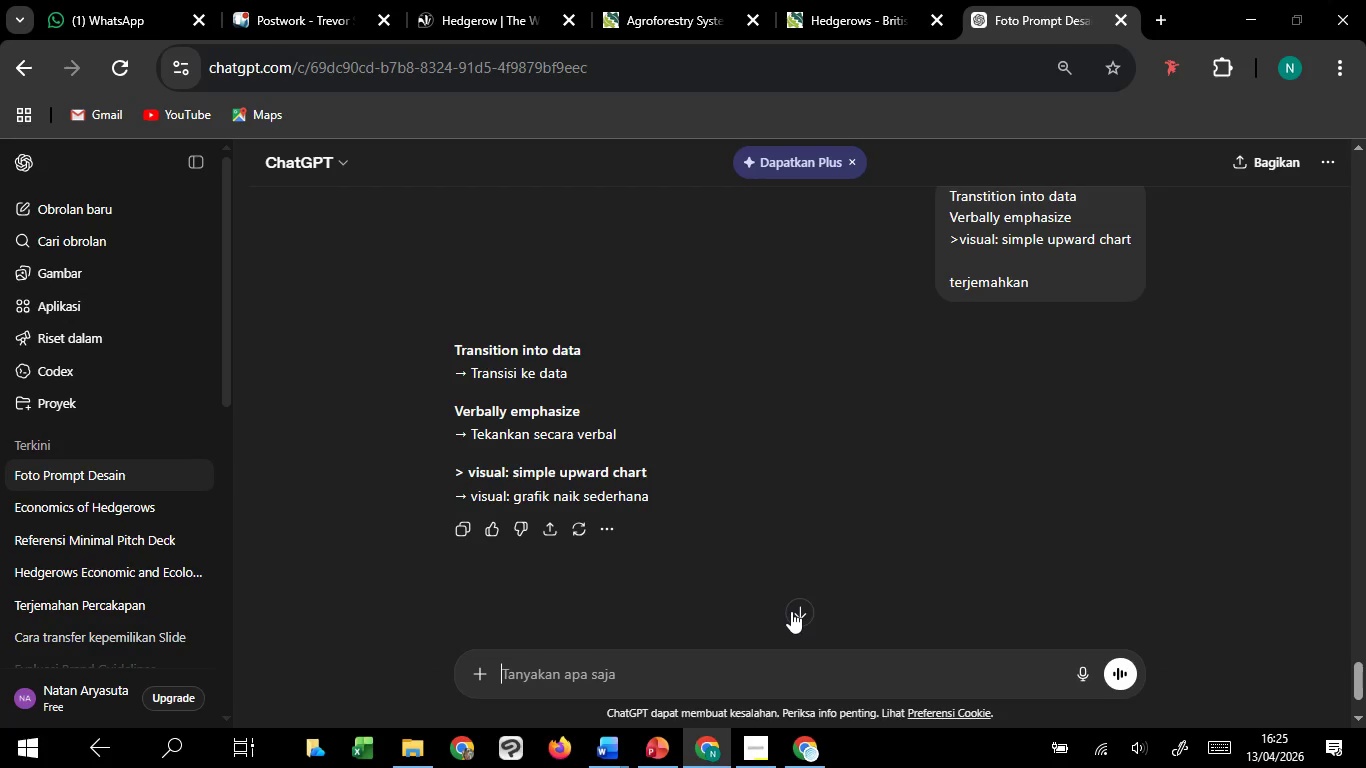 
left_click([736, 671])
 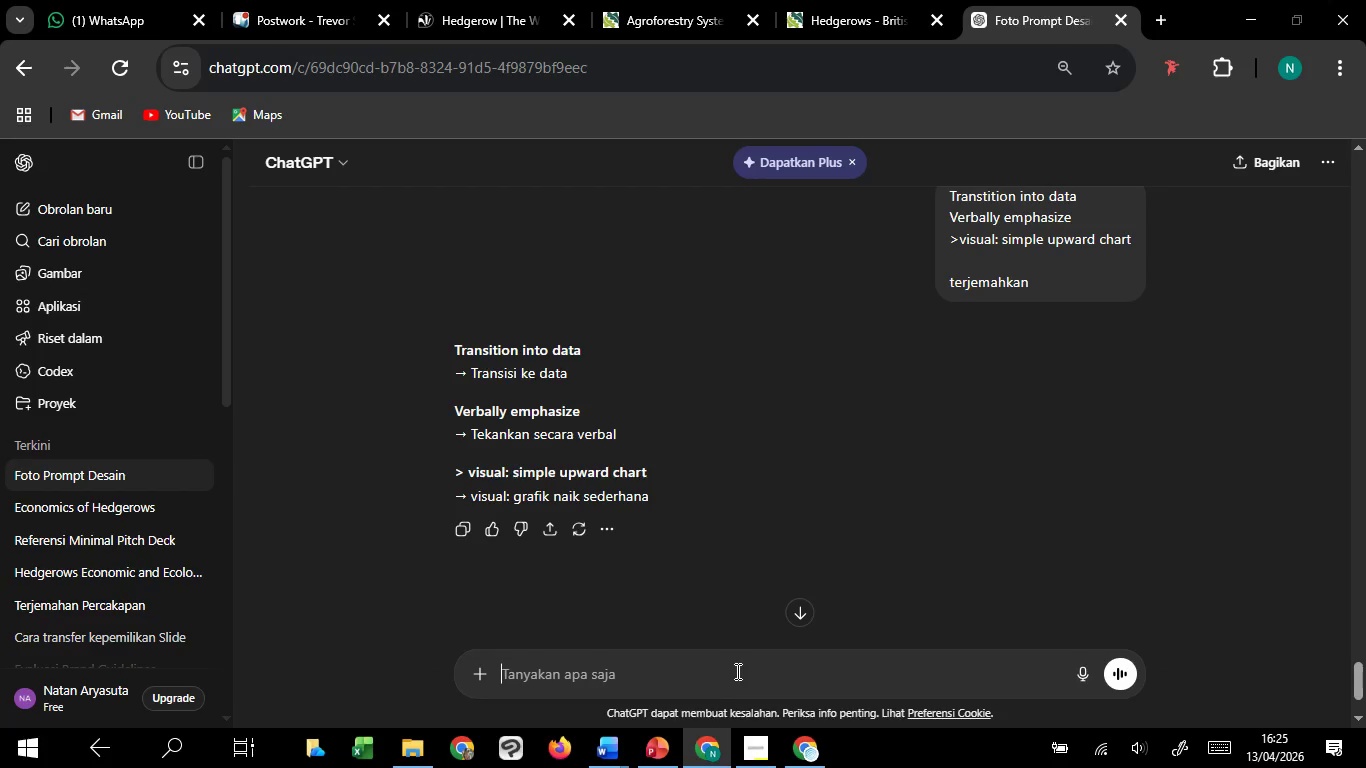 
key(Control+V)
 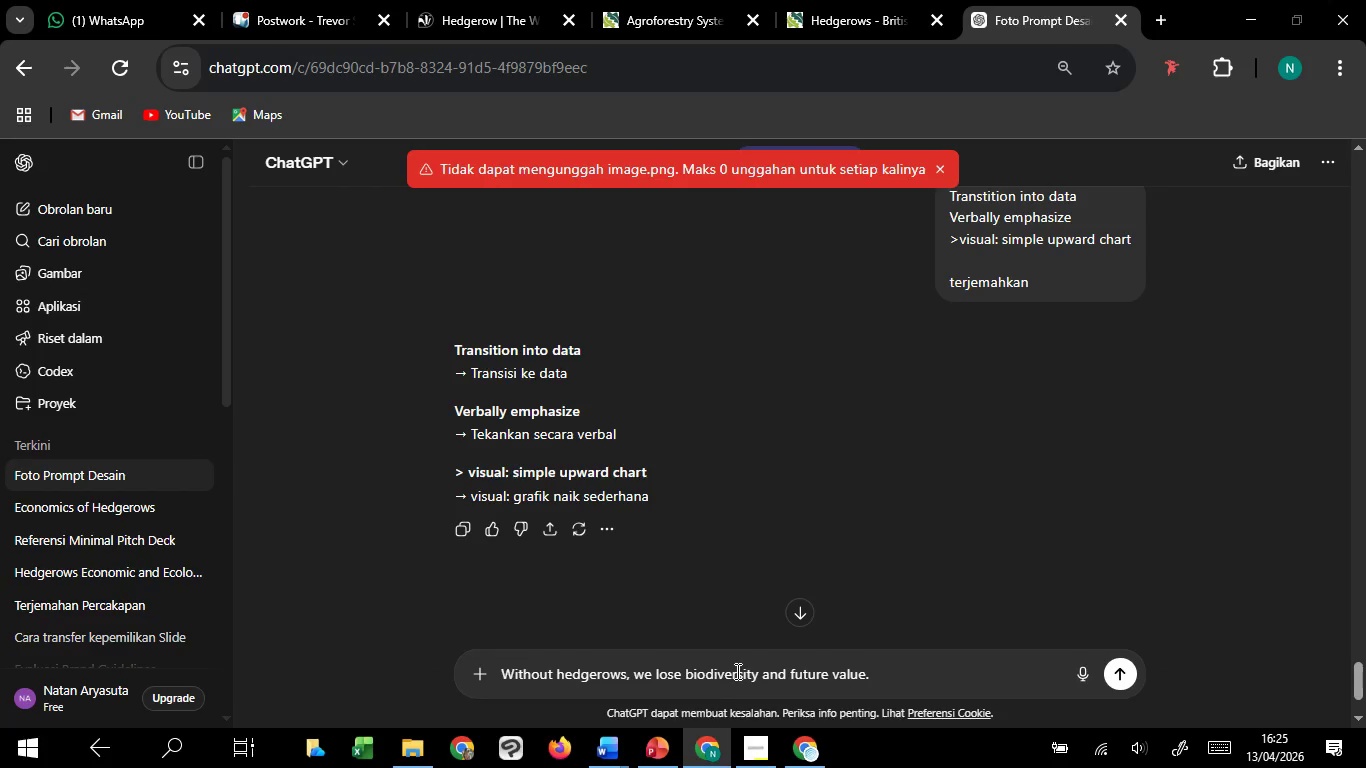 
wait(5.86)
 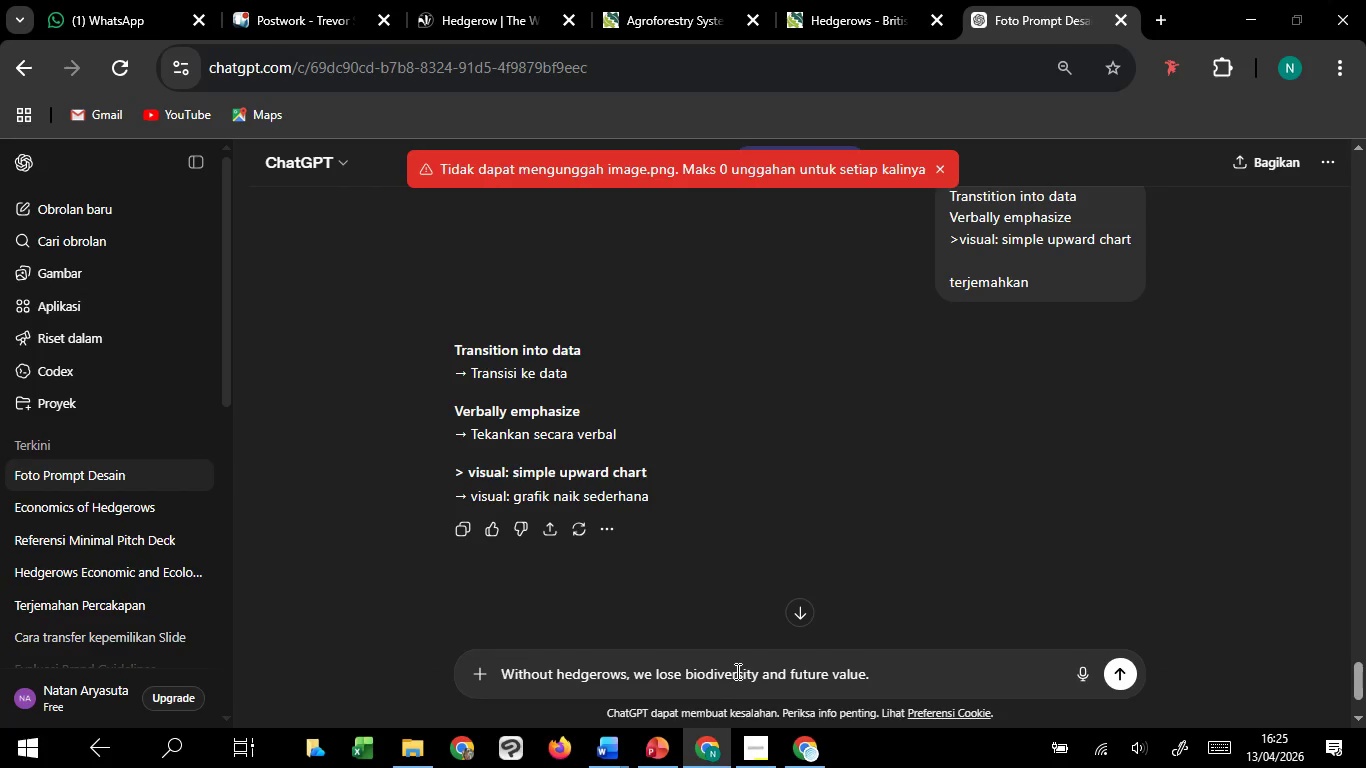 
left_click([891, 675])
 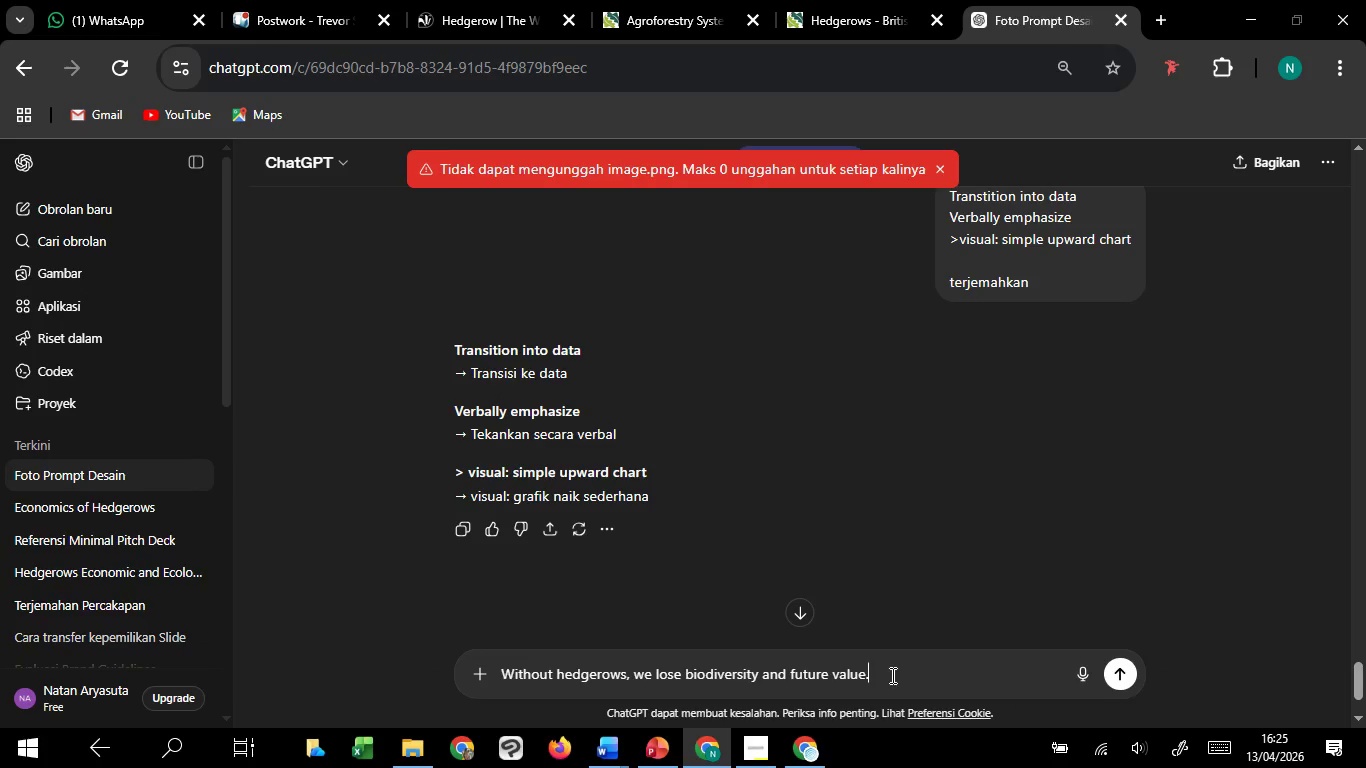 
type( PROMPT)
 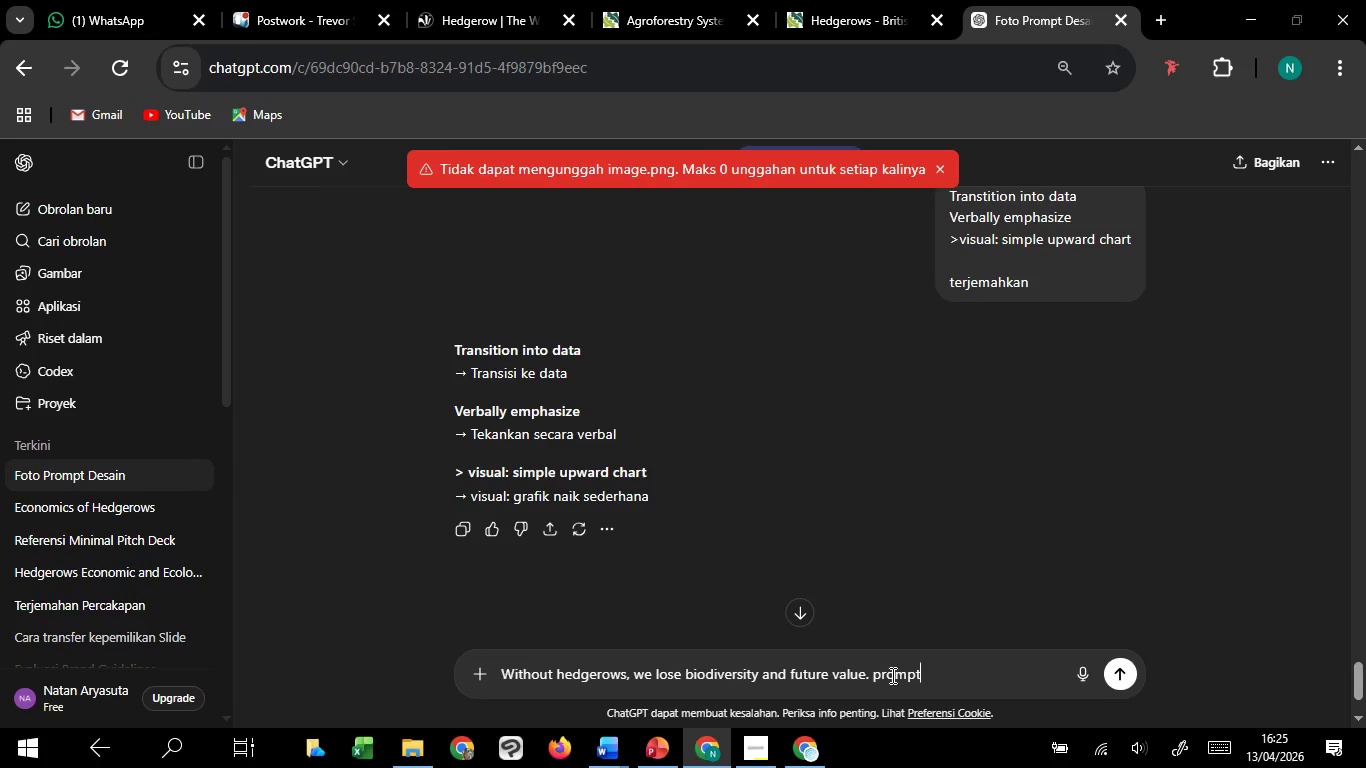 
key(Enter)
 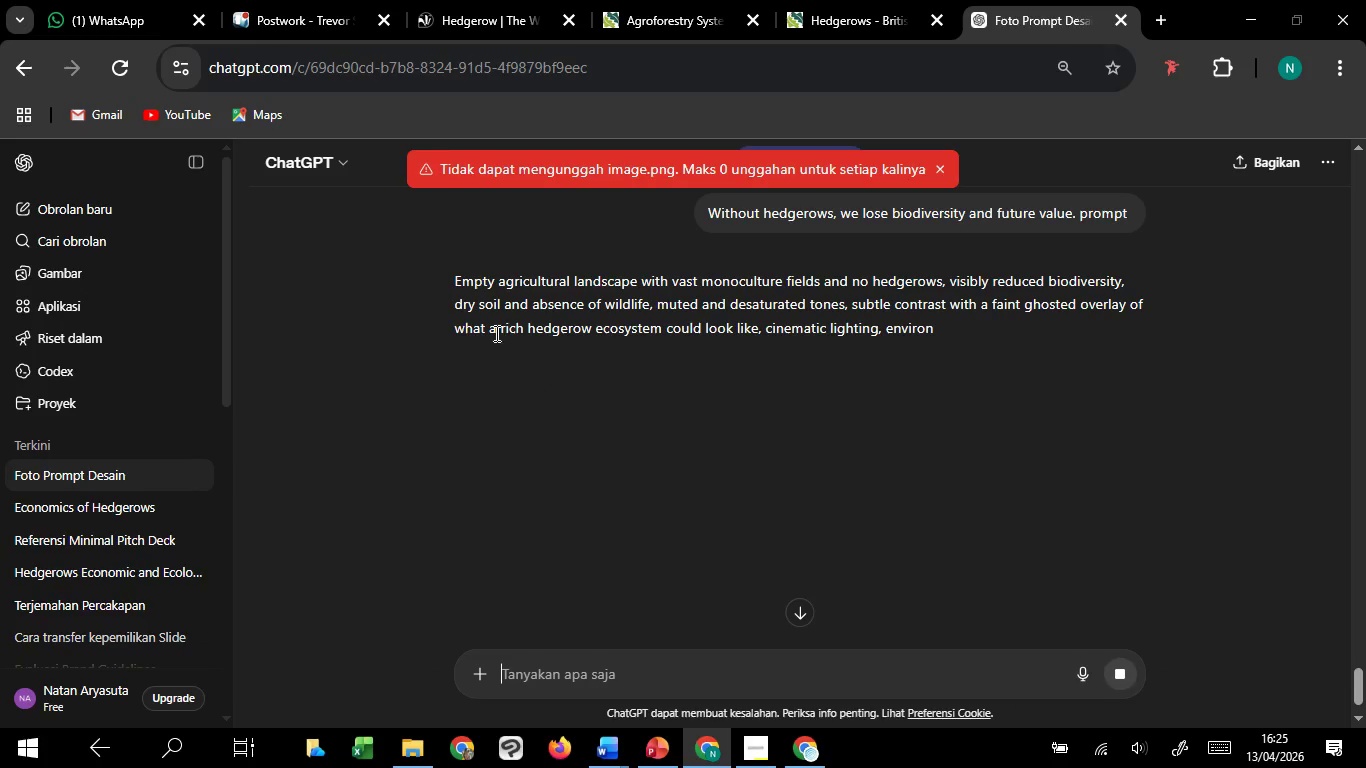 
left_click_drag(start_coordinate=[454, 280], to_coordinate=[735, 368])
 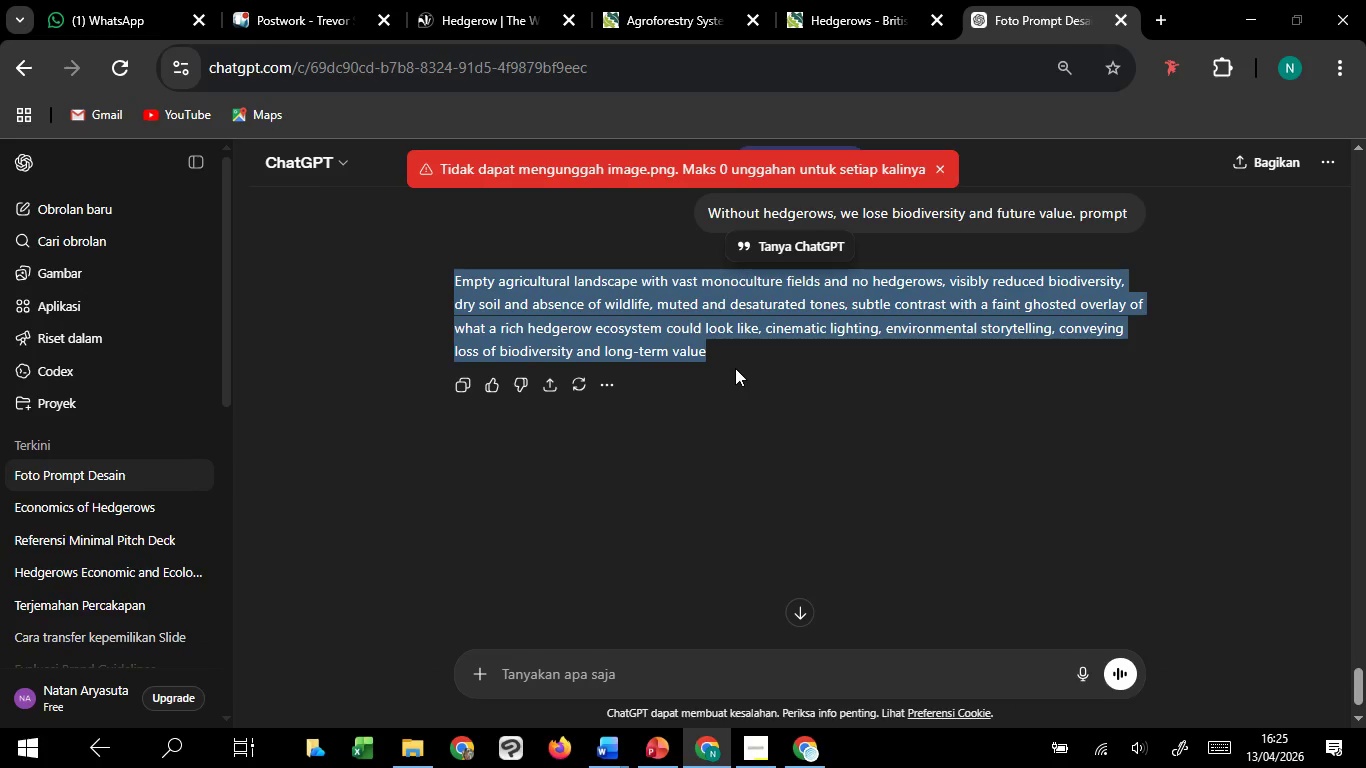 
key(Control+C)
 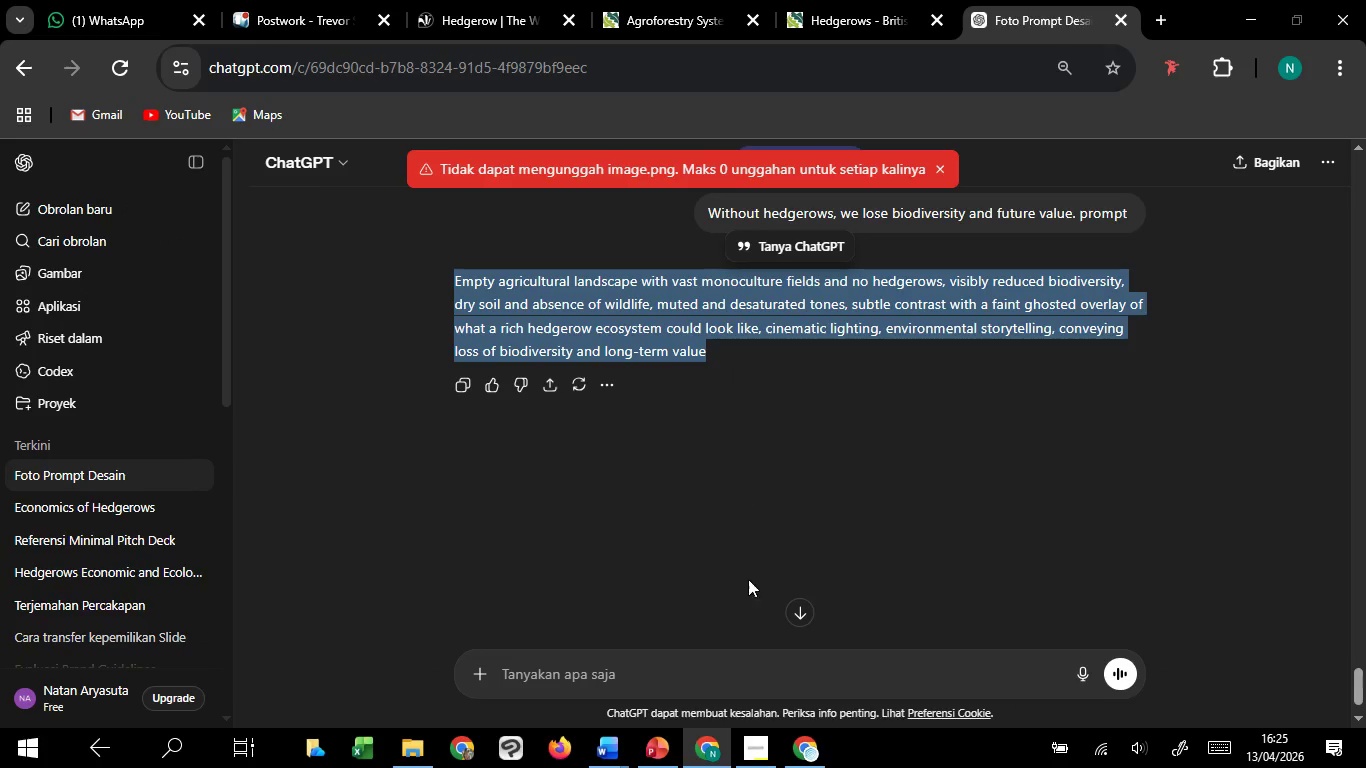 
key(Control+C)
 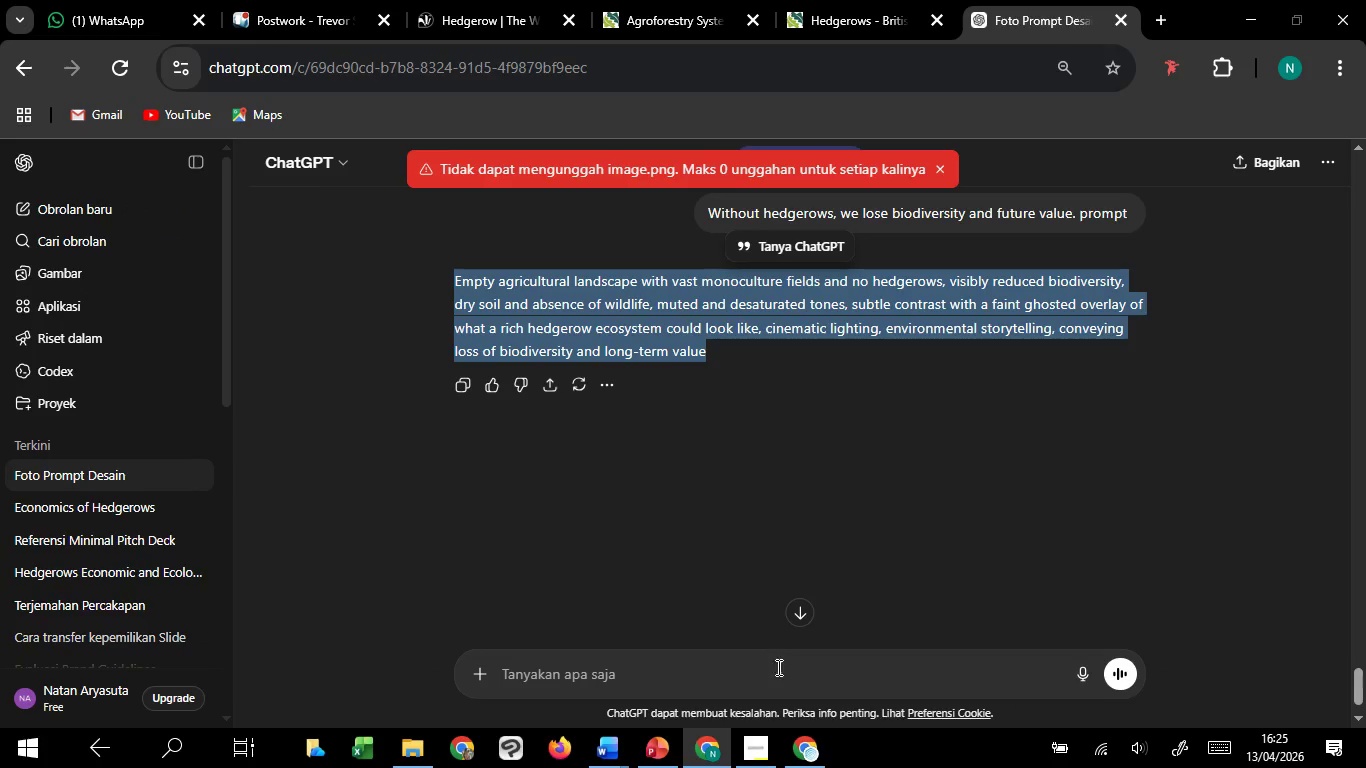 
key(Control+C)
 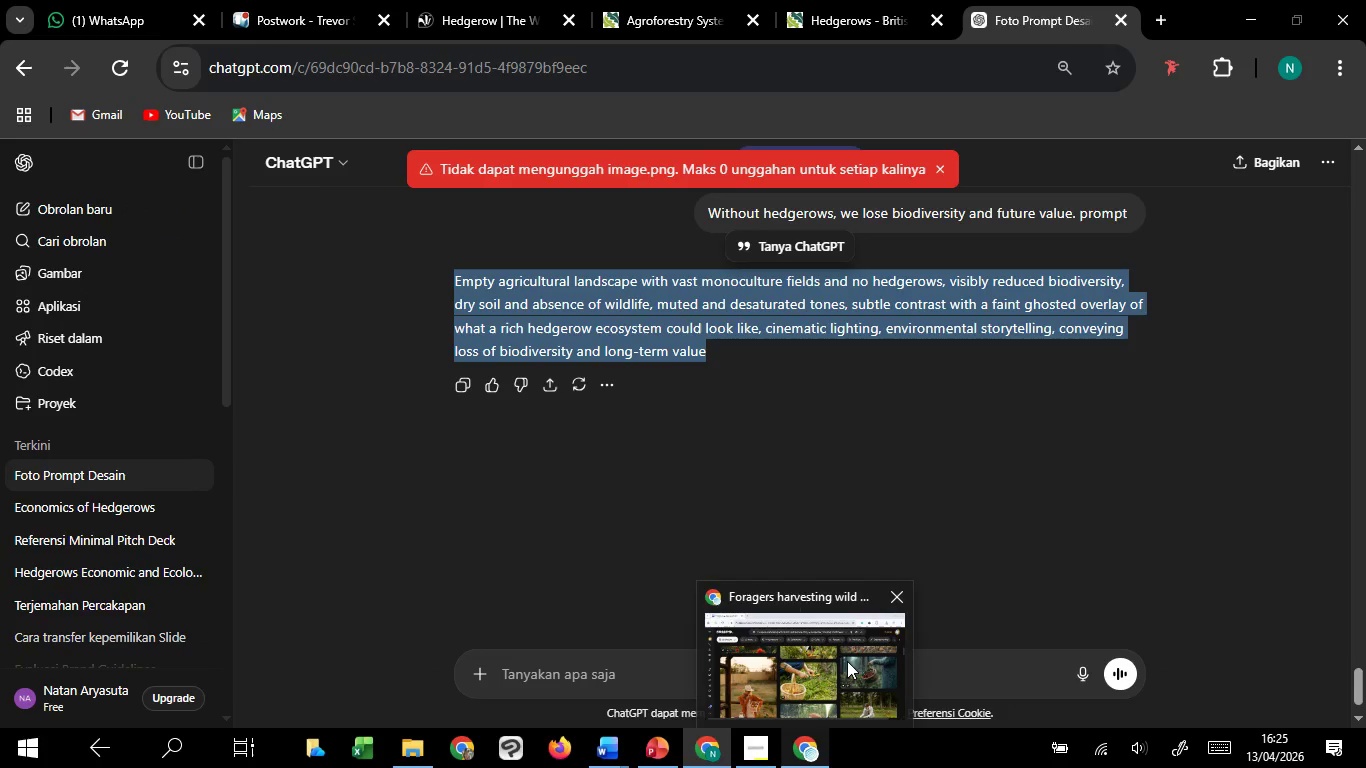 
left_click([847, 660])
 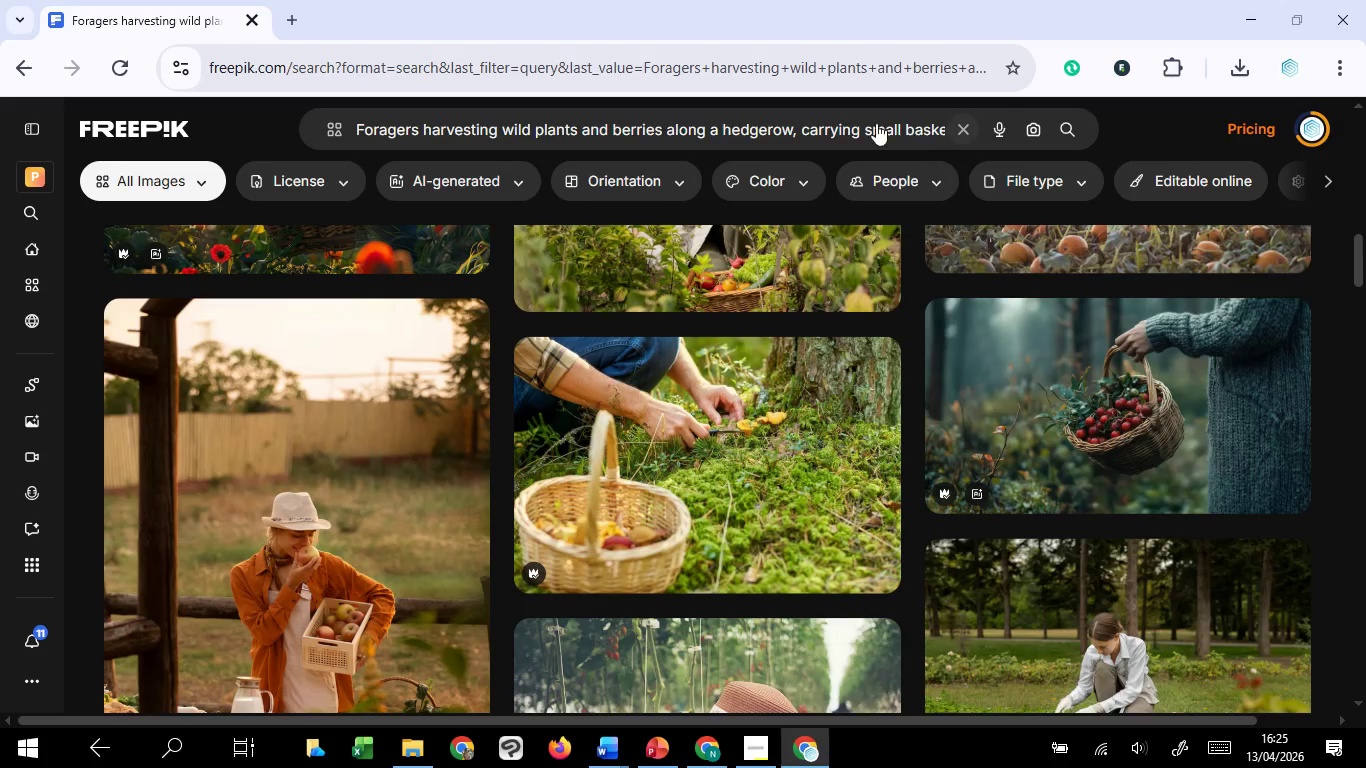 
left_click([871, 123])
 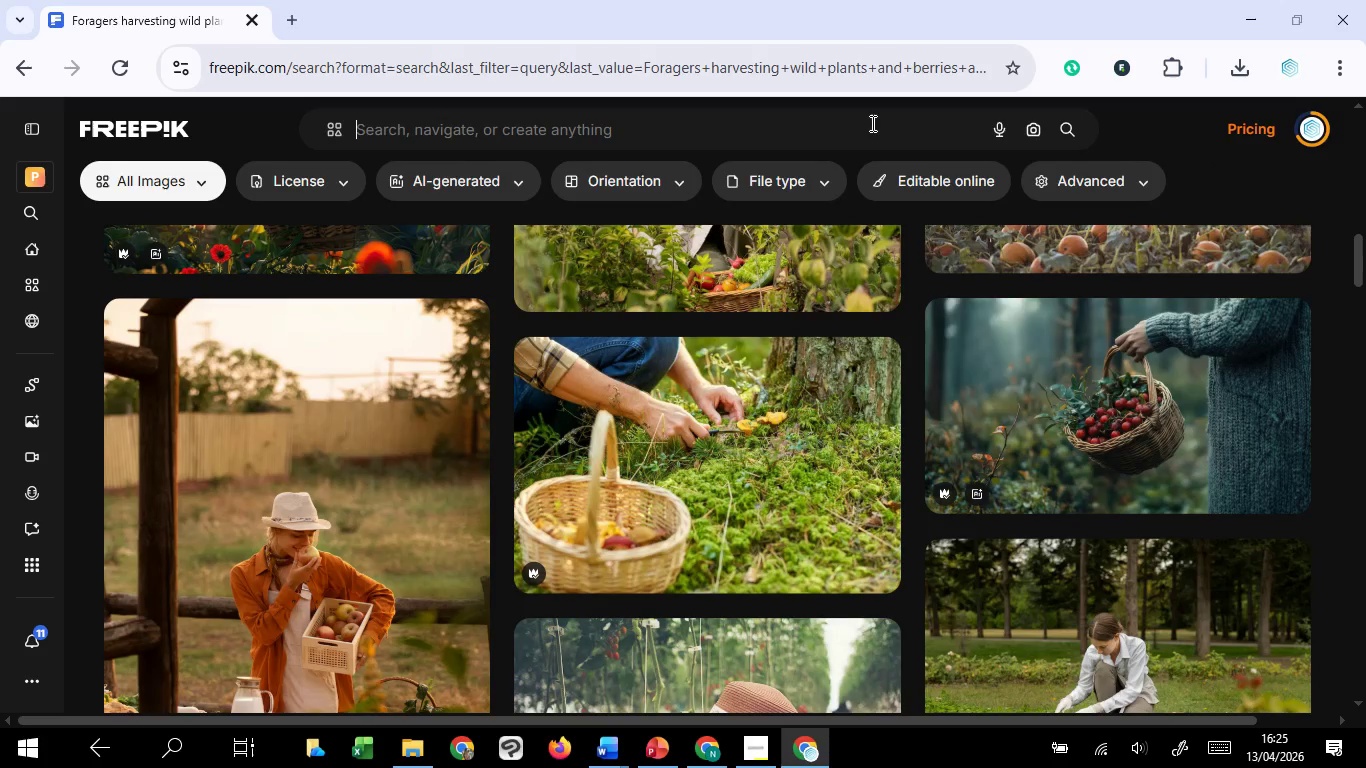 
key(Control+V)
 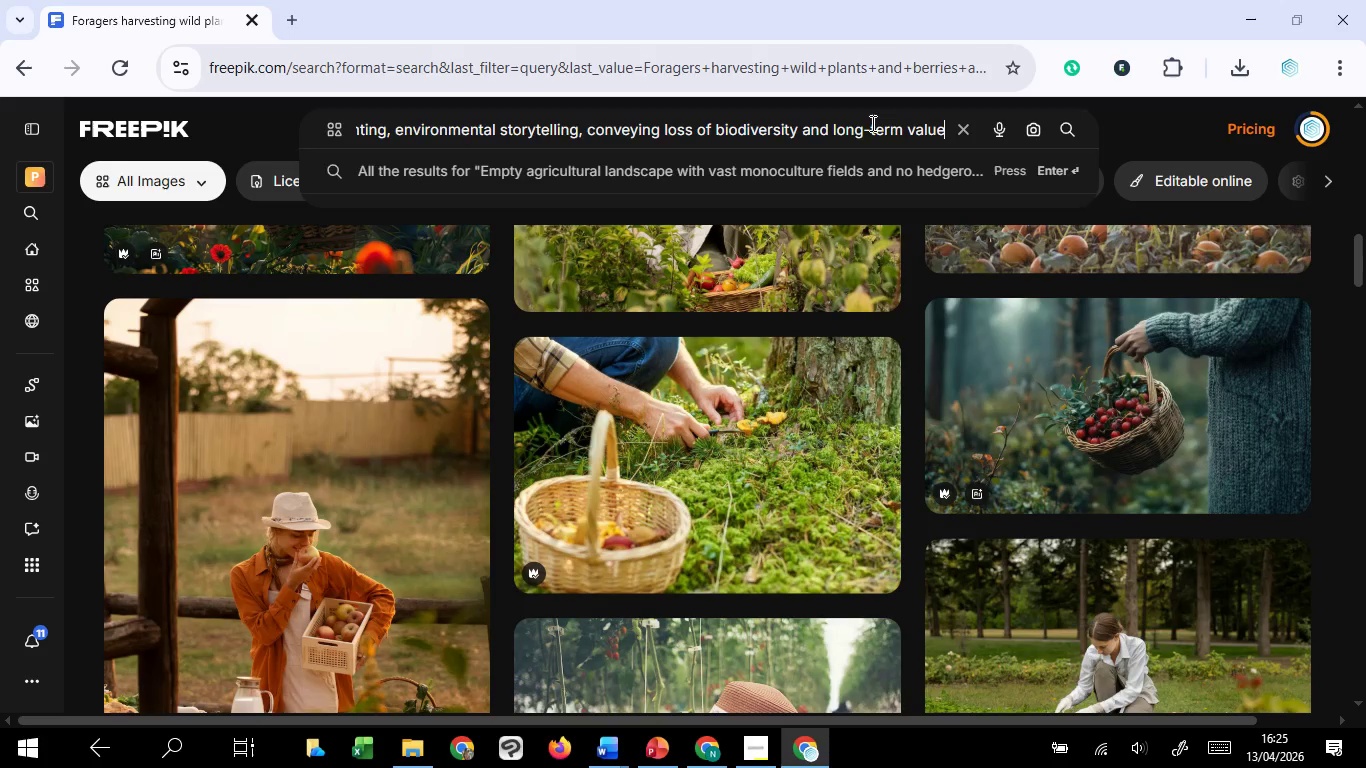 
key(Enter)
 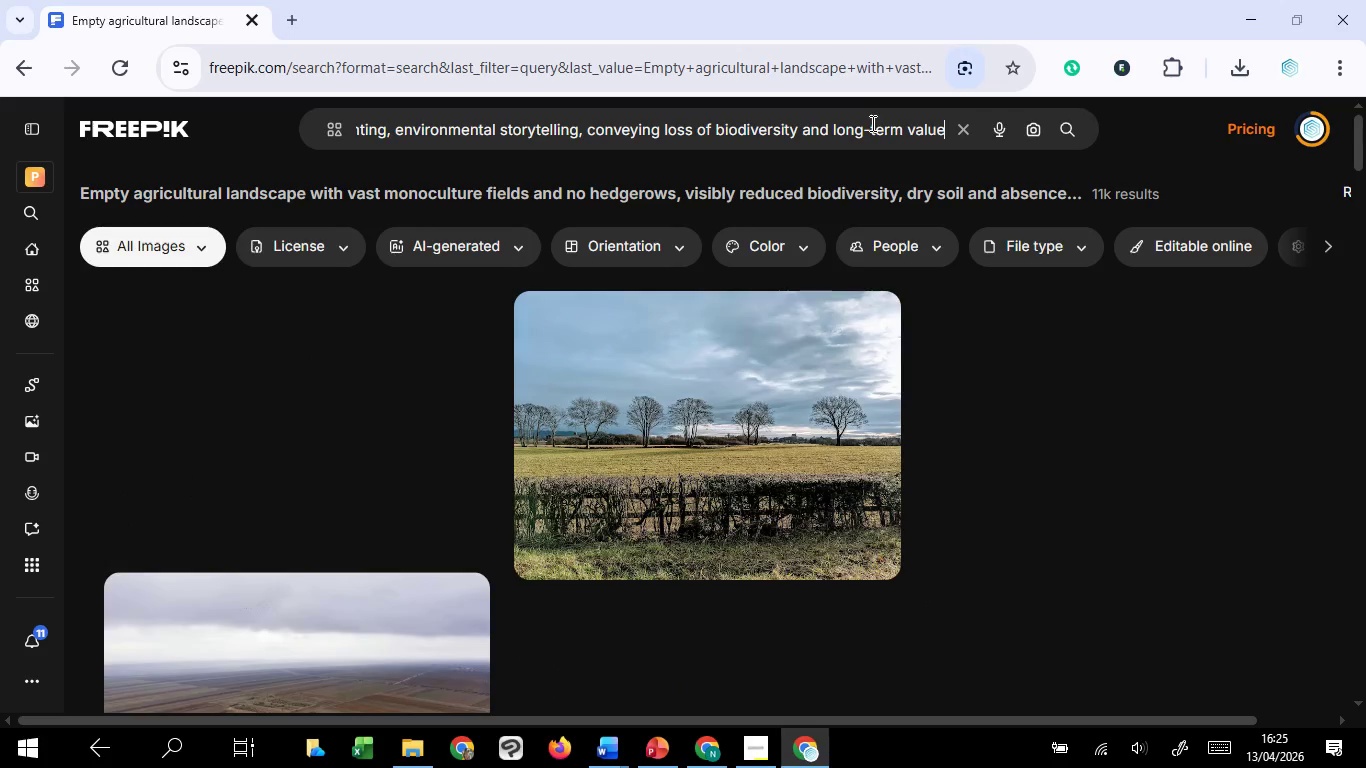 
mouse_move([860, 650])
 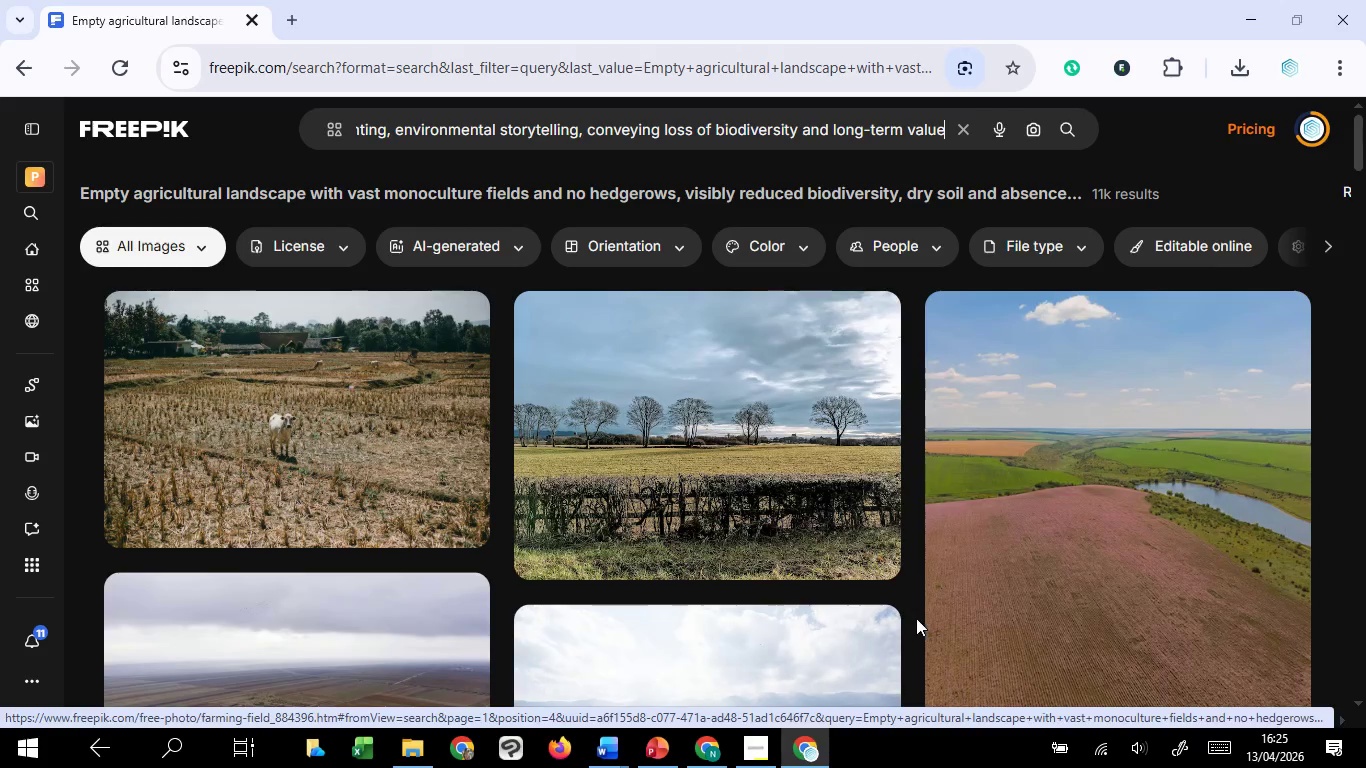 
scroll: coordinate [917, 615], scroll_direction: down, amount: 20.0
 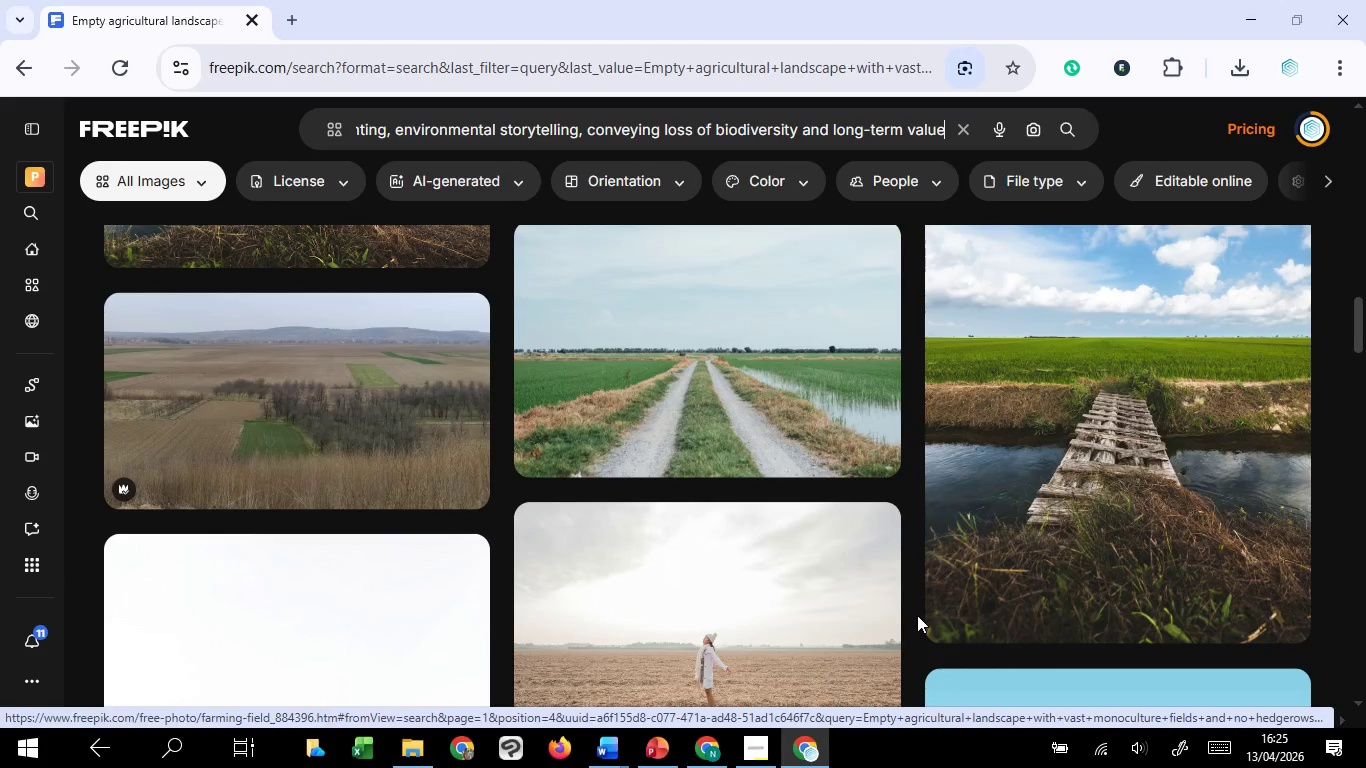 
scroll: coordinate [917, 615], scroll_direction: down, amount: 3.0
 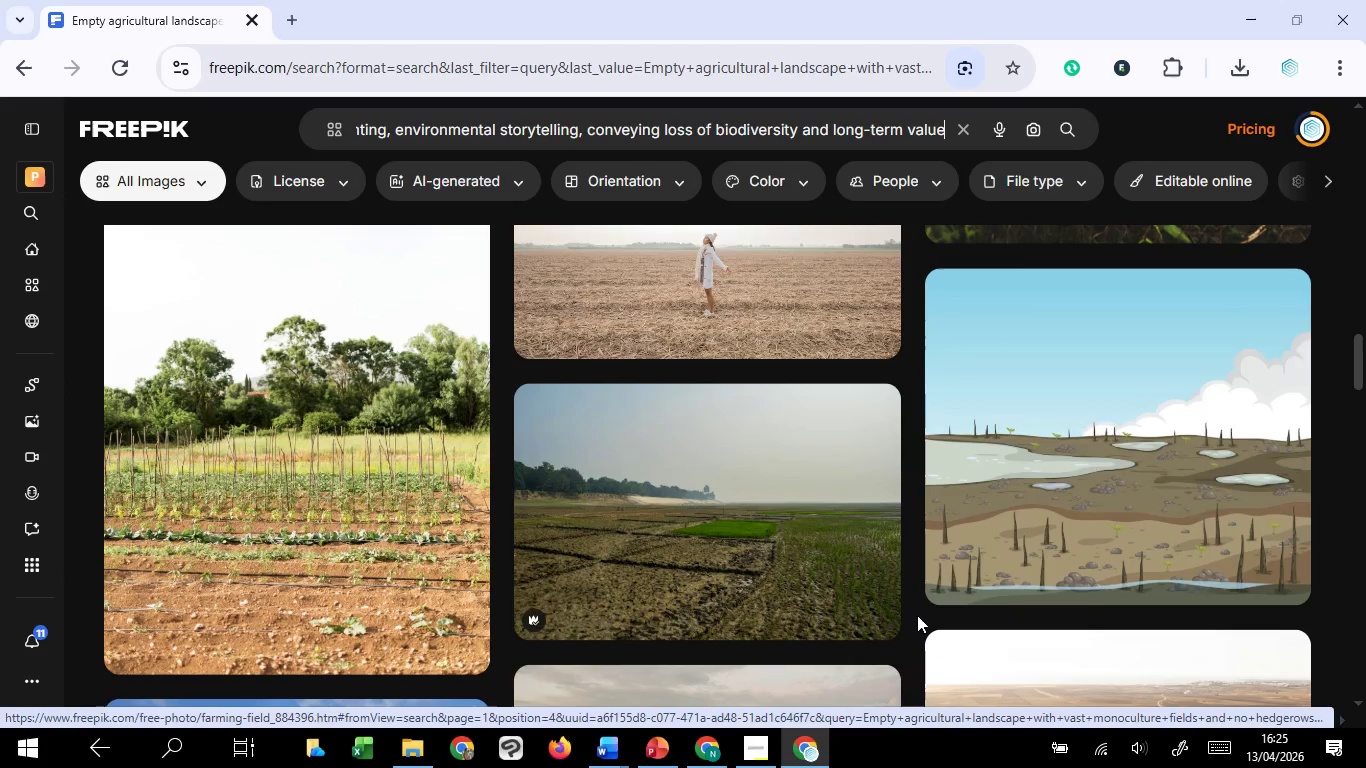 
scroll: coordinate [917, 615], scroll_direction: up, amount: 2.0
 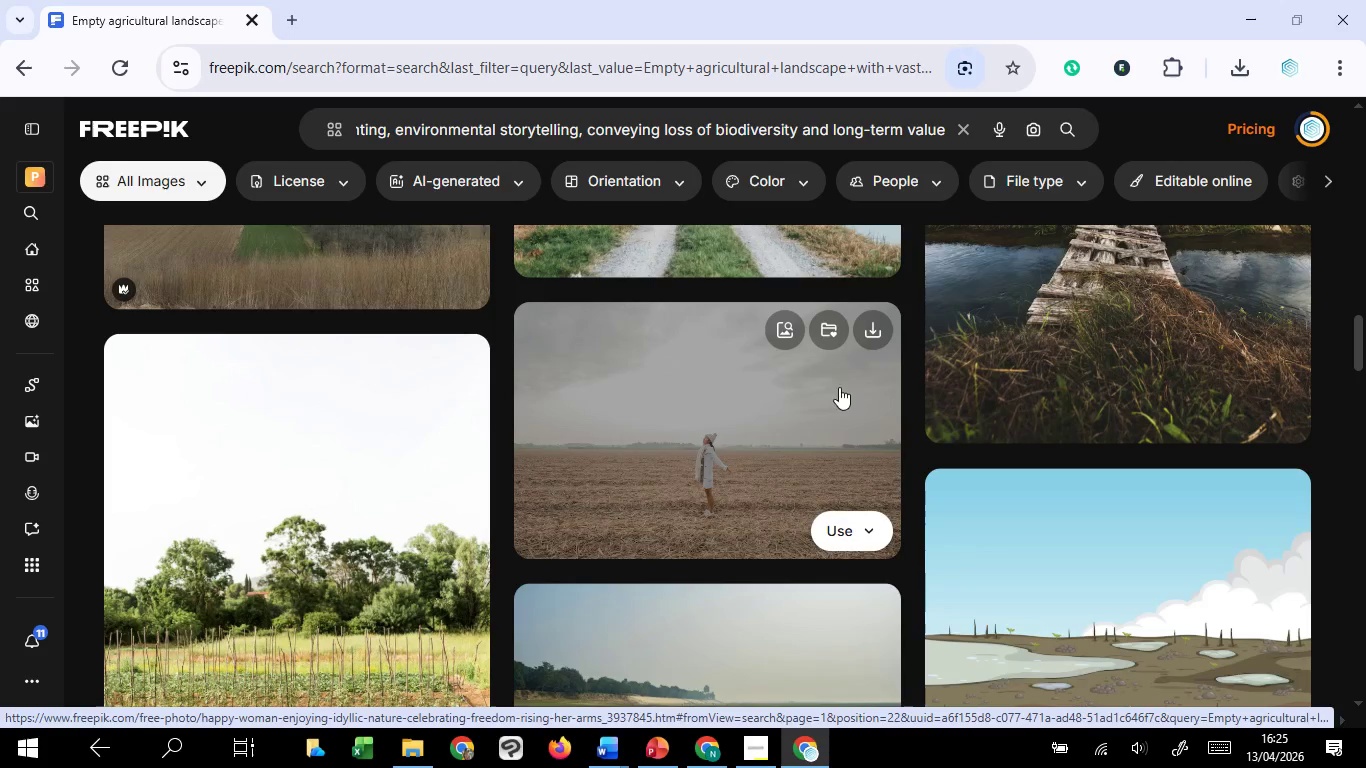 
left_click([861, 326])
 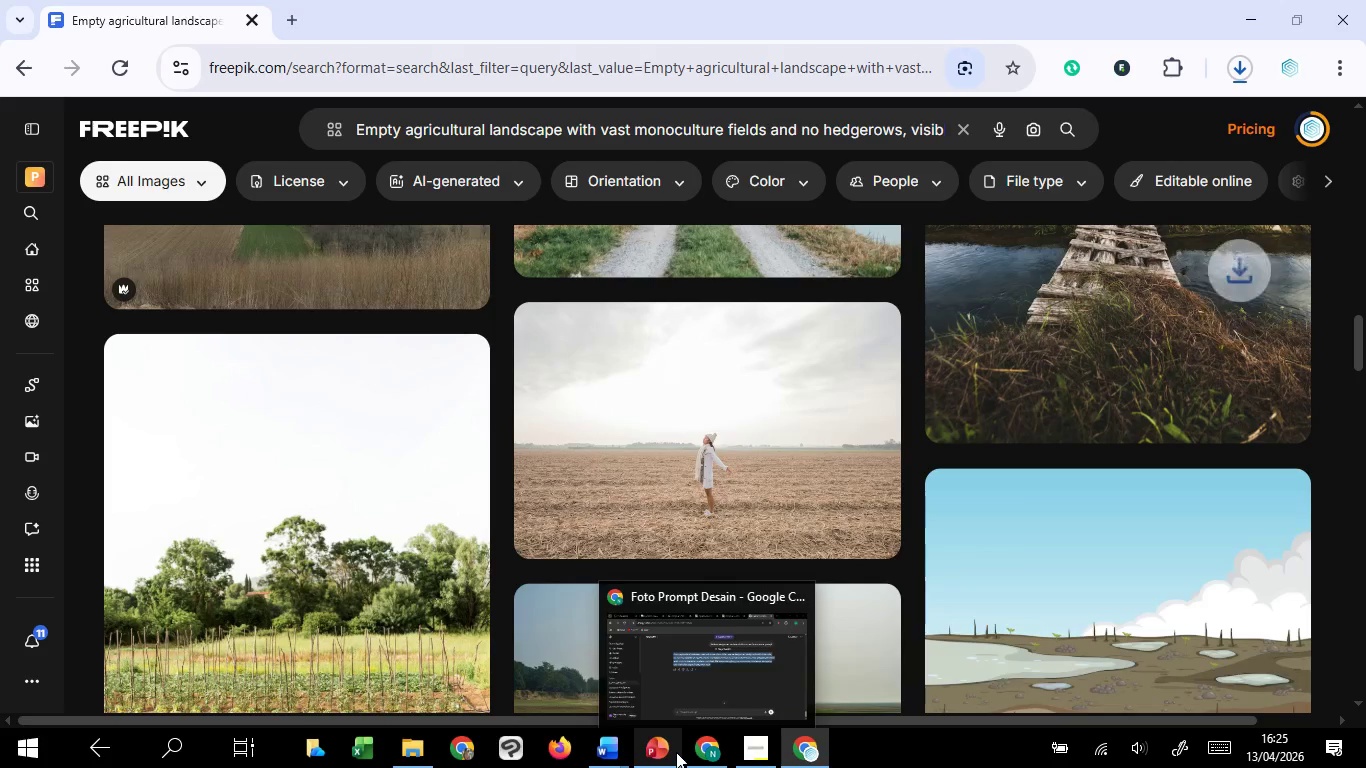 
left_click([675, 659])
 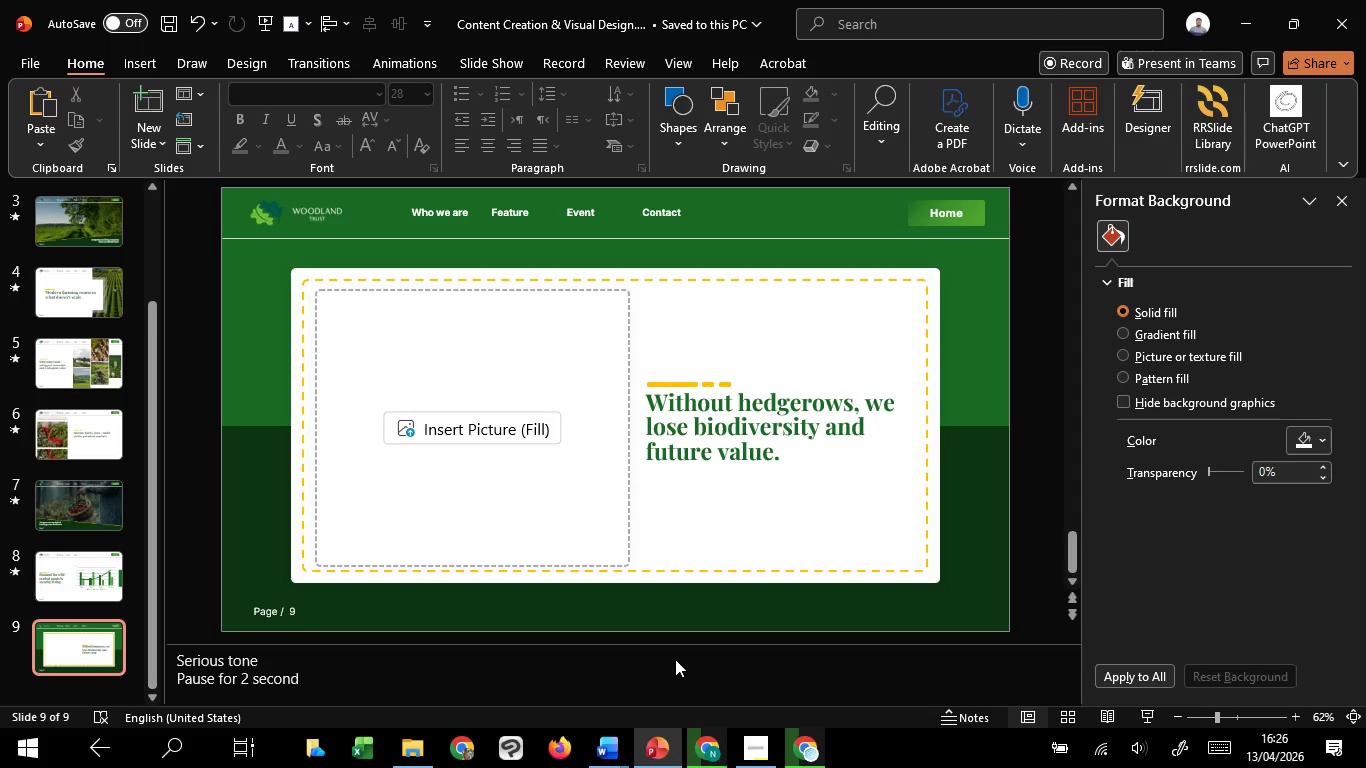 
wait(10.41)
 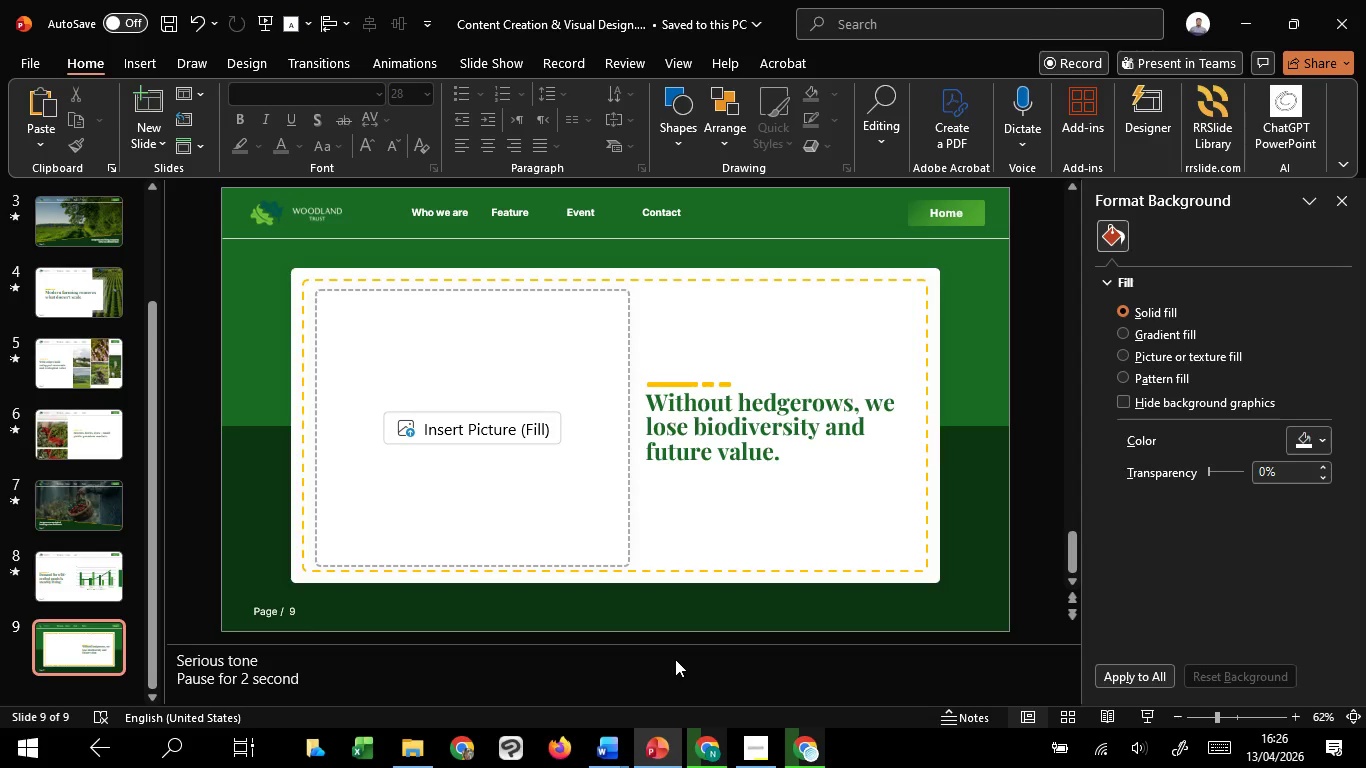 
left_click([680, 61])
 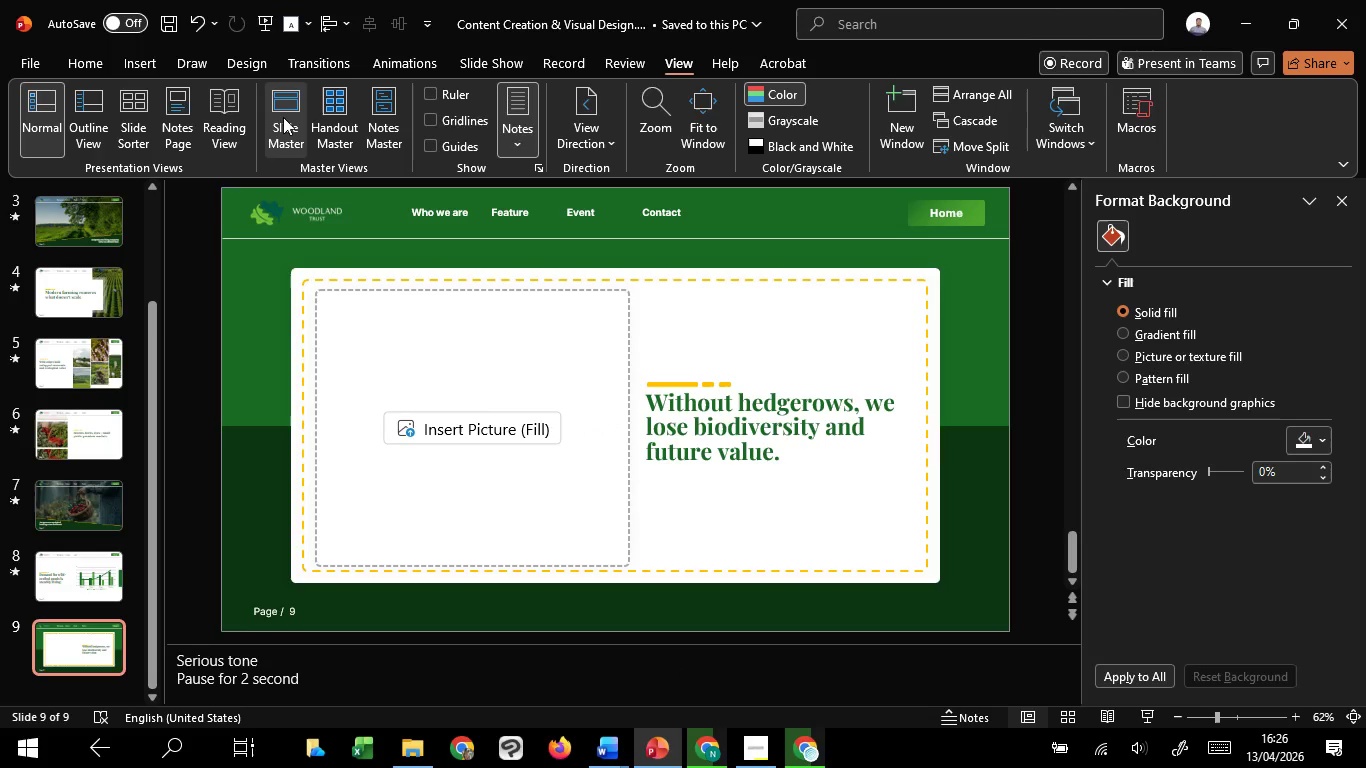 
left_click([277, 114])
 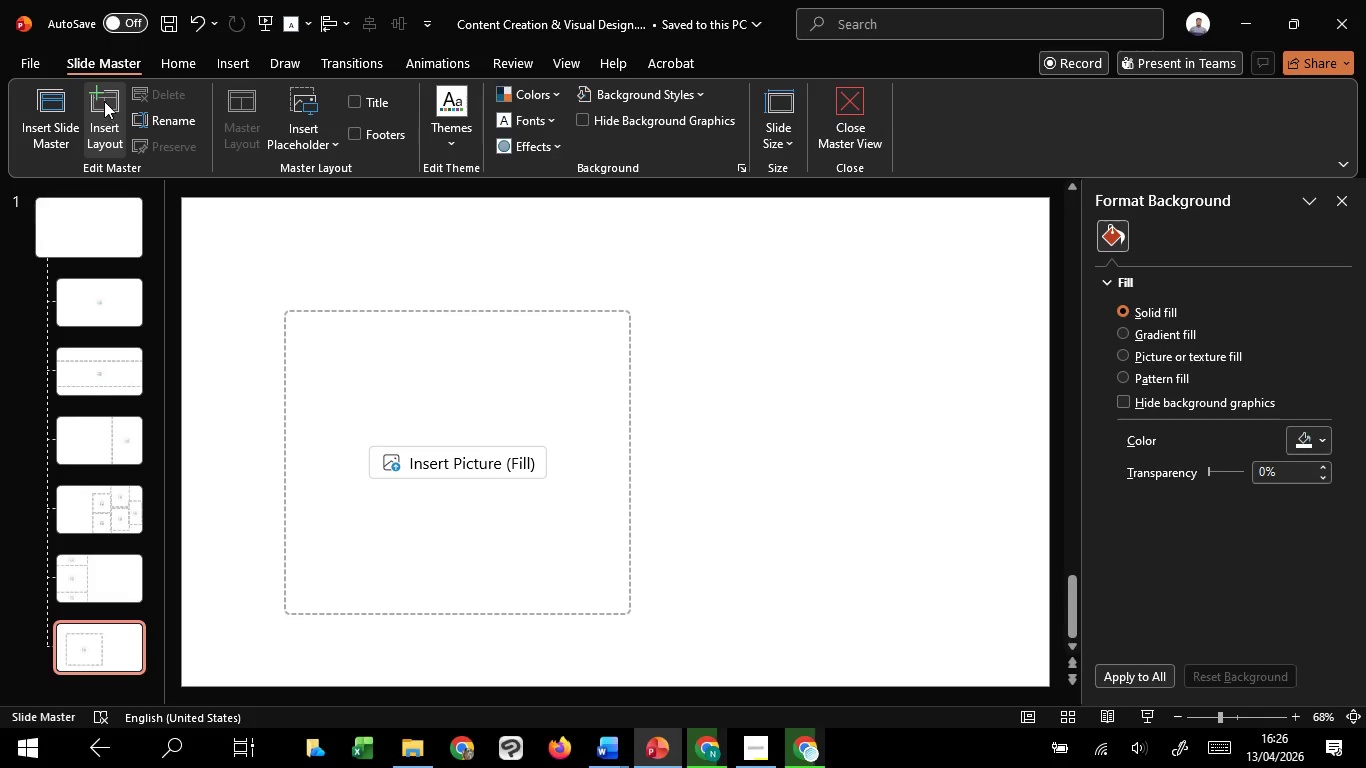 
left_click([100, 100])
 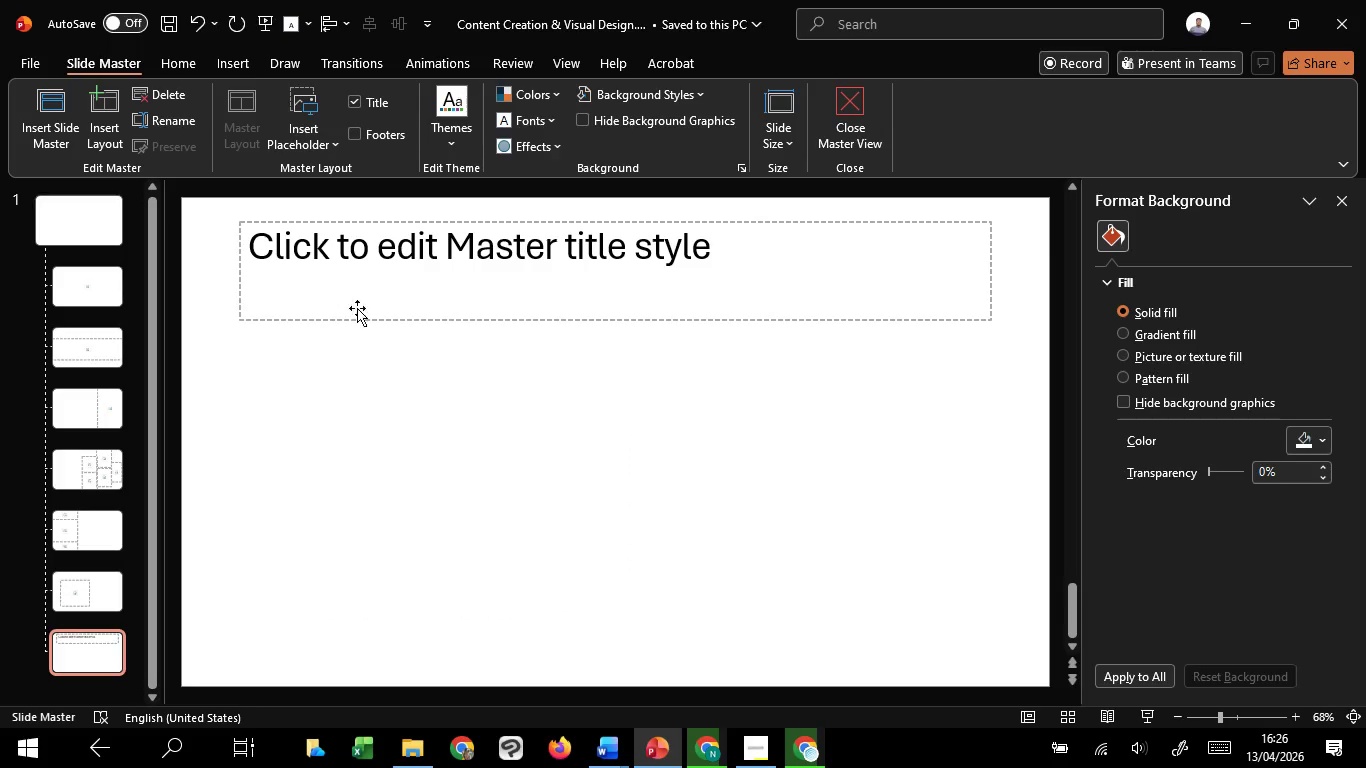 
left_click([363, 322])
 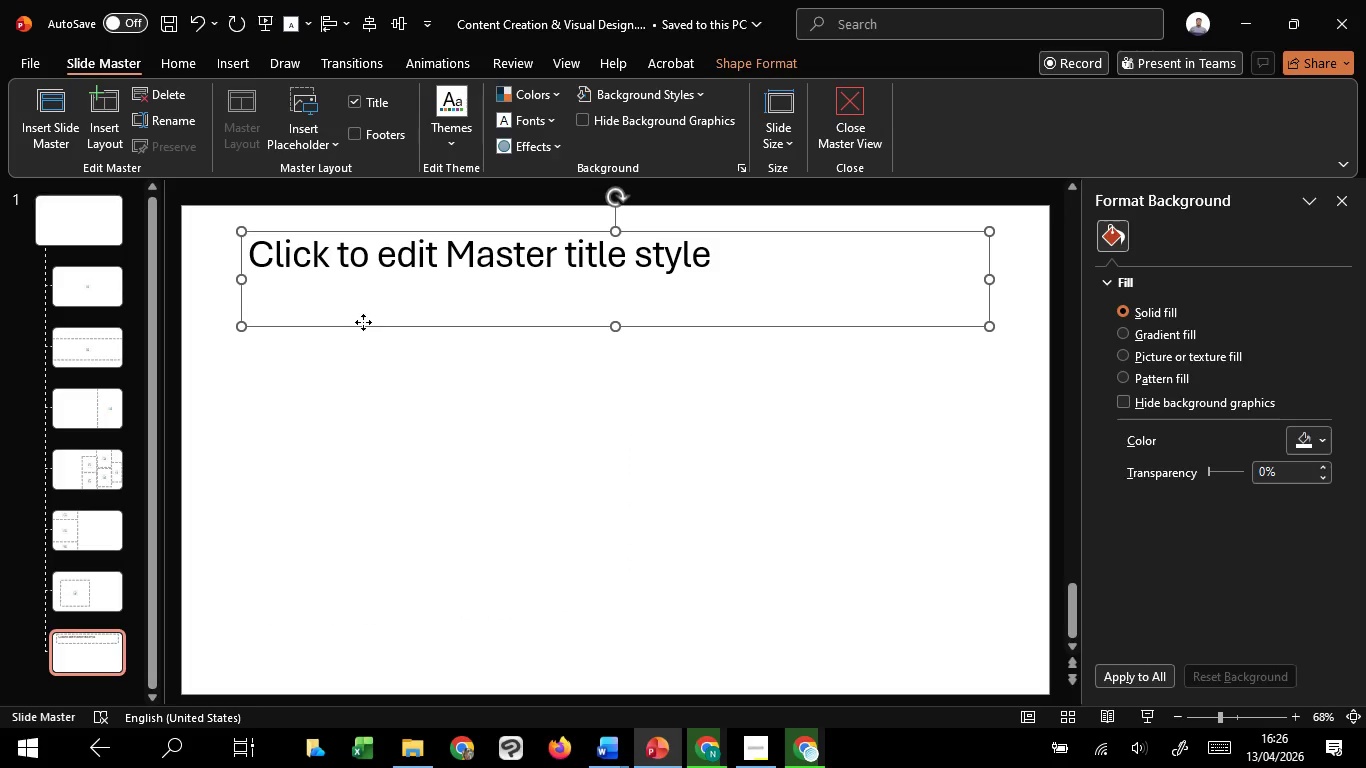 
key(Delete)
 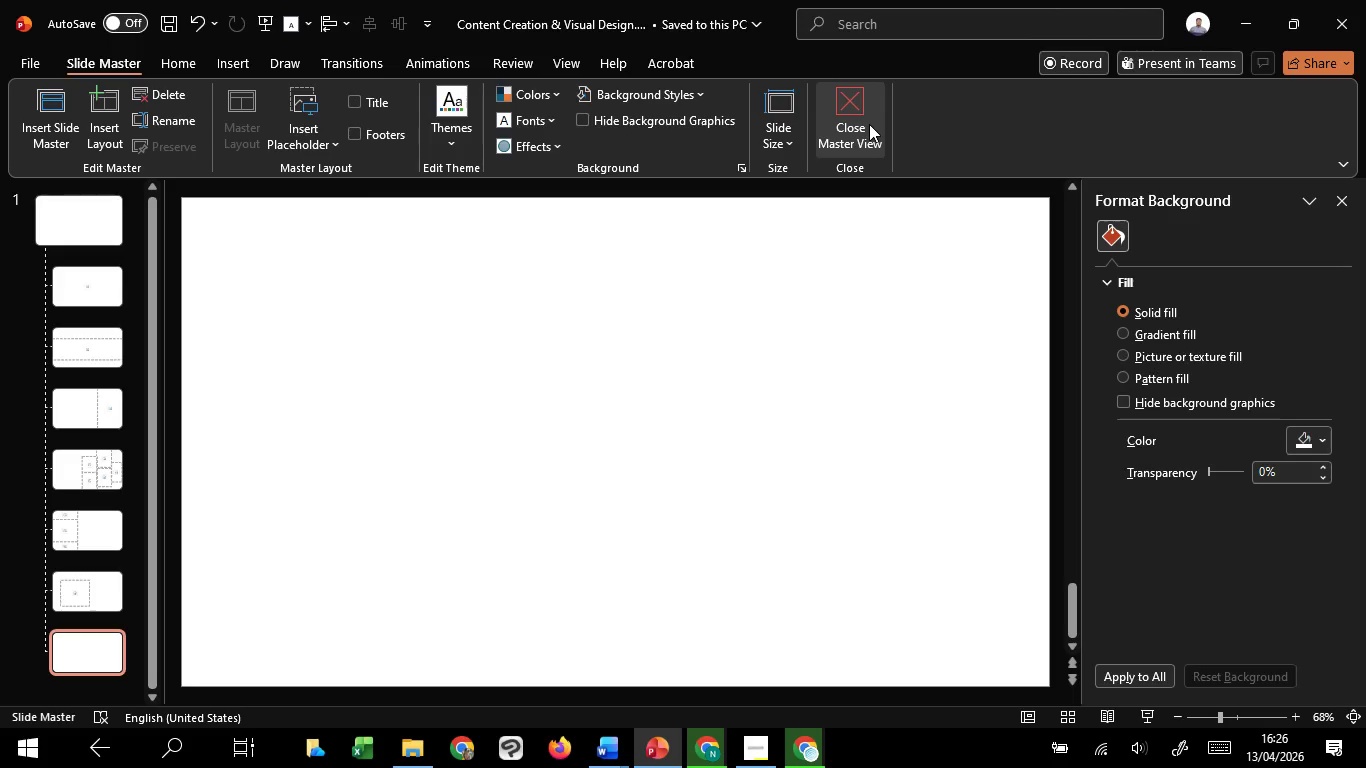 
left_click([864, 121])
 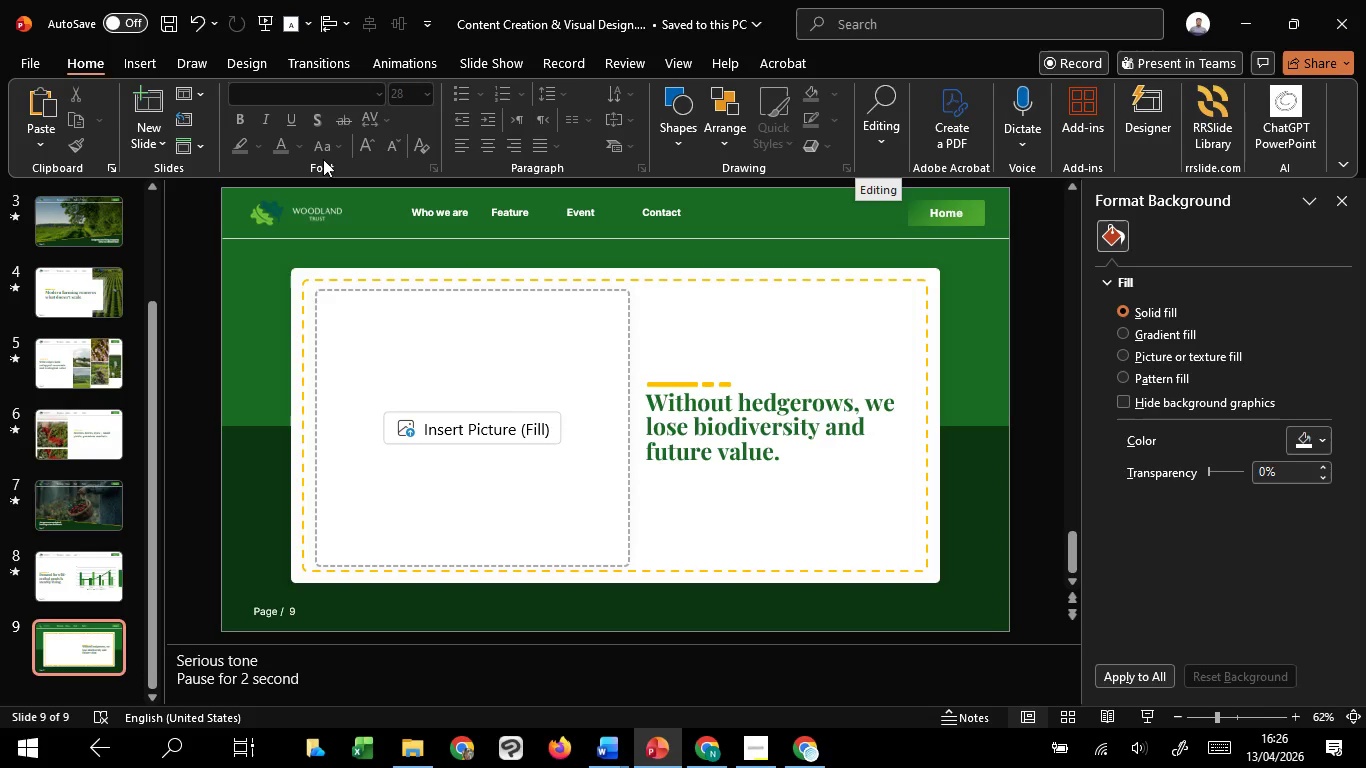 
left_click([147, 141])
 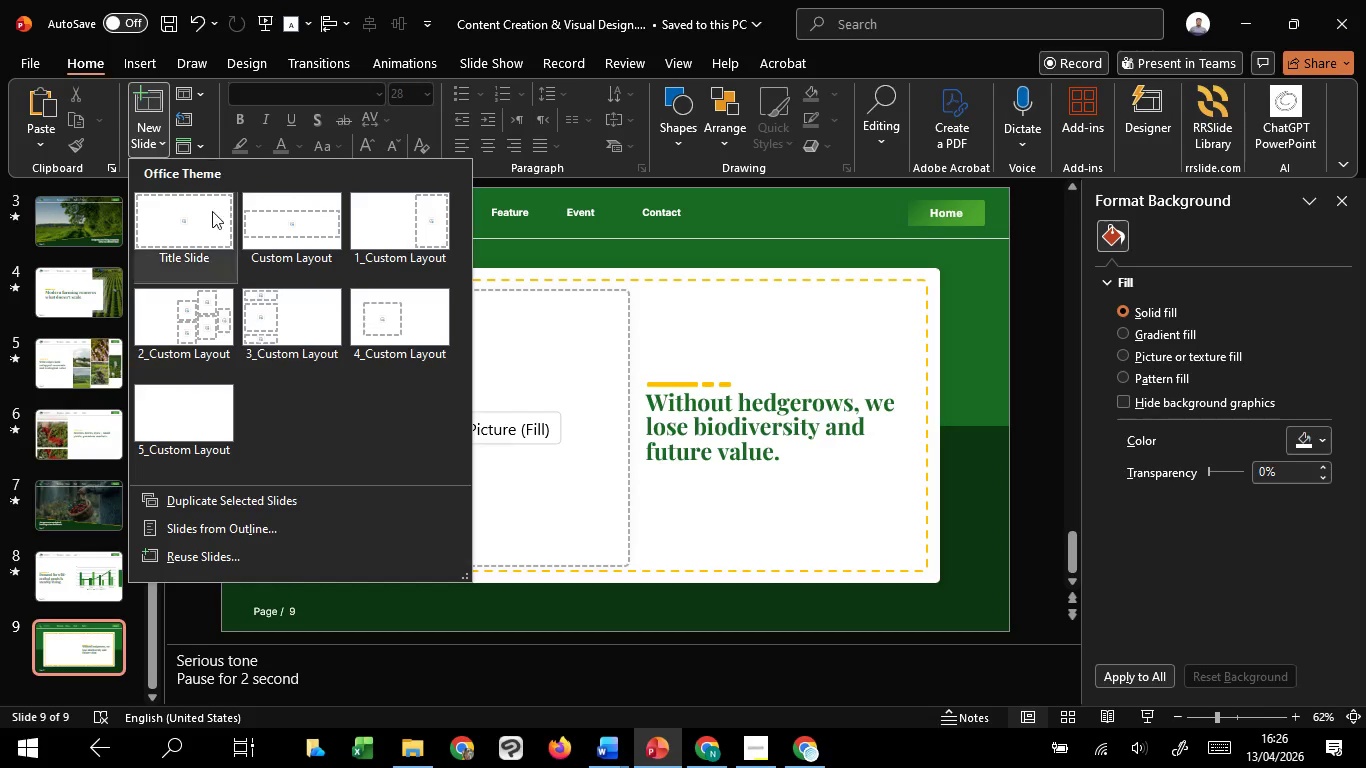 
left_click([212, 424])
 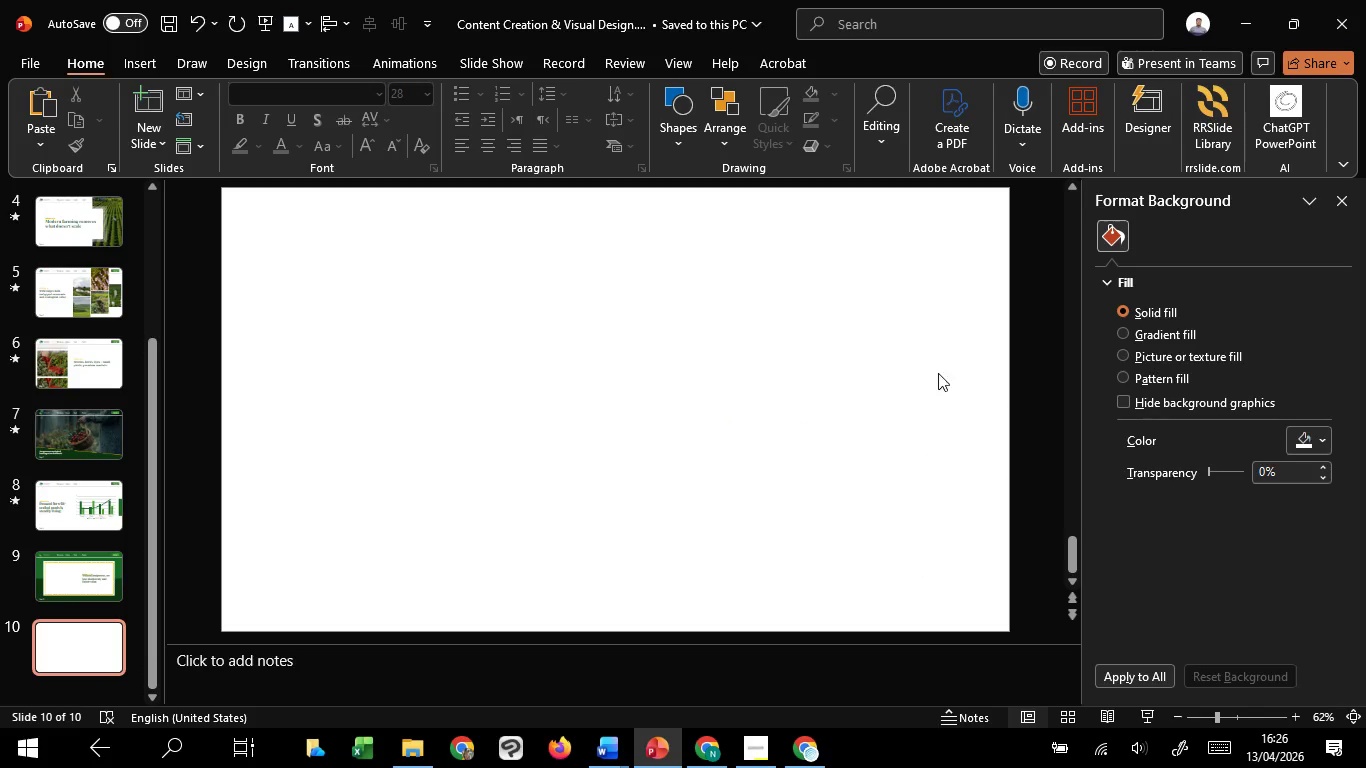 
left_click([910, 350])
 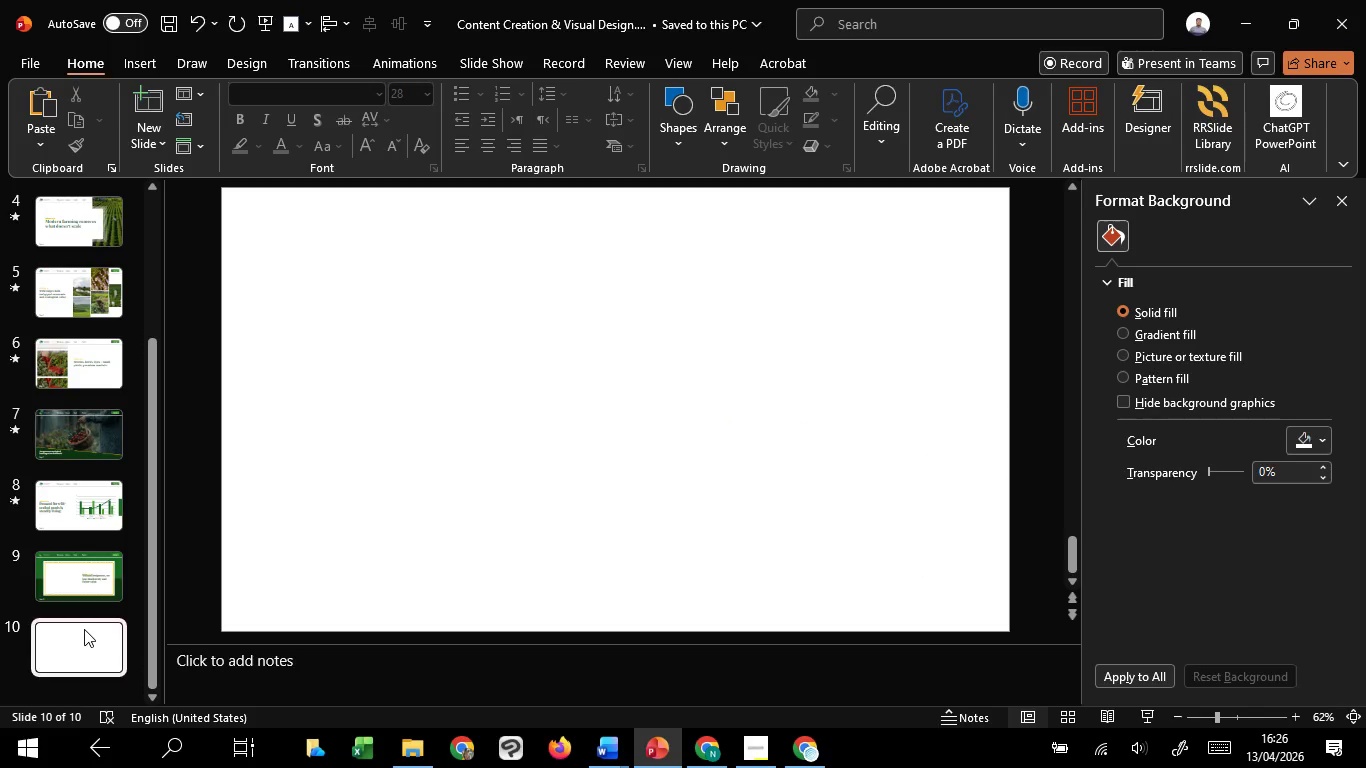 
left_click([82, 578])
 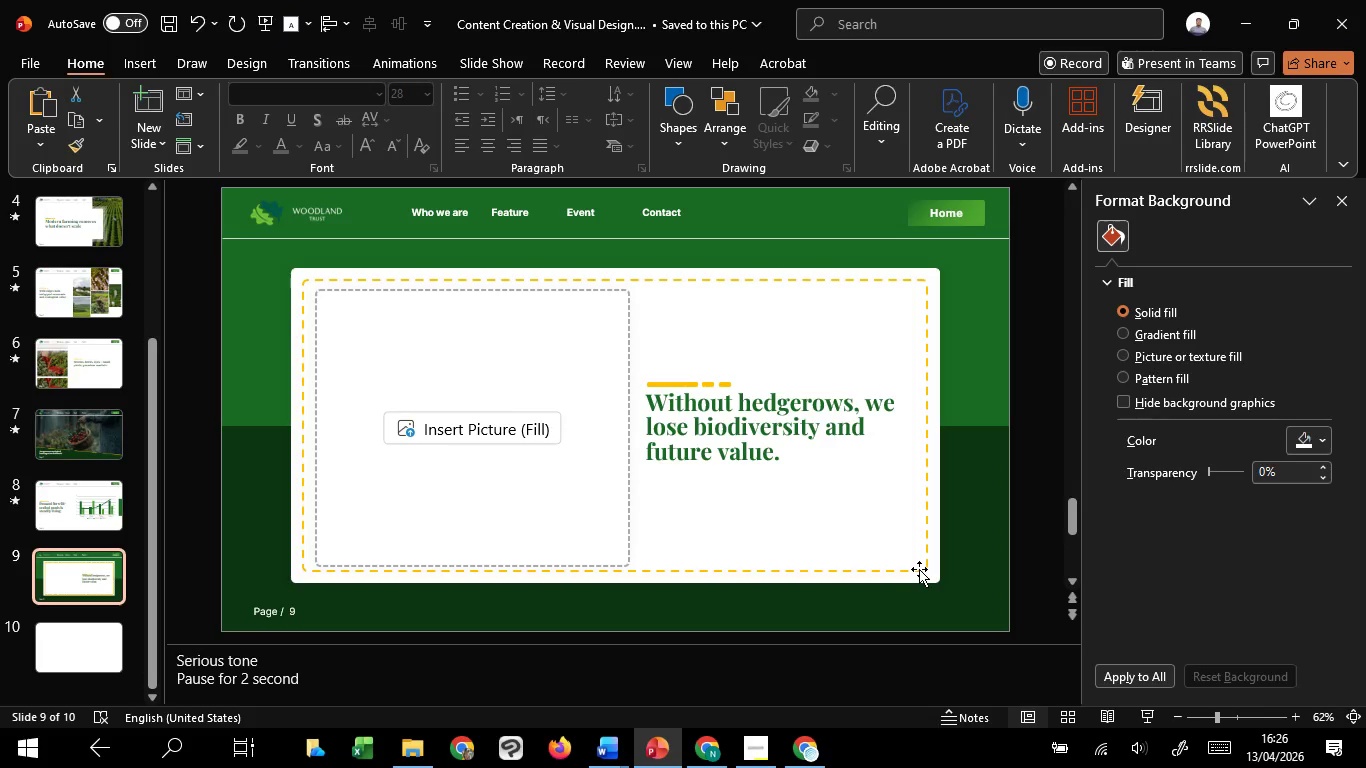 
left_click([711, 380])
 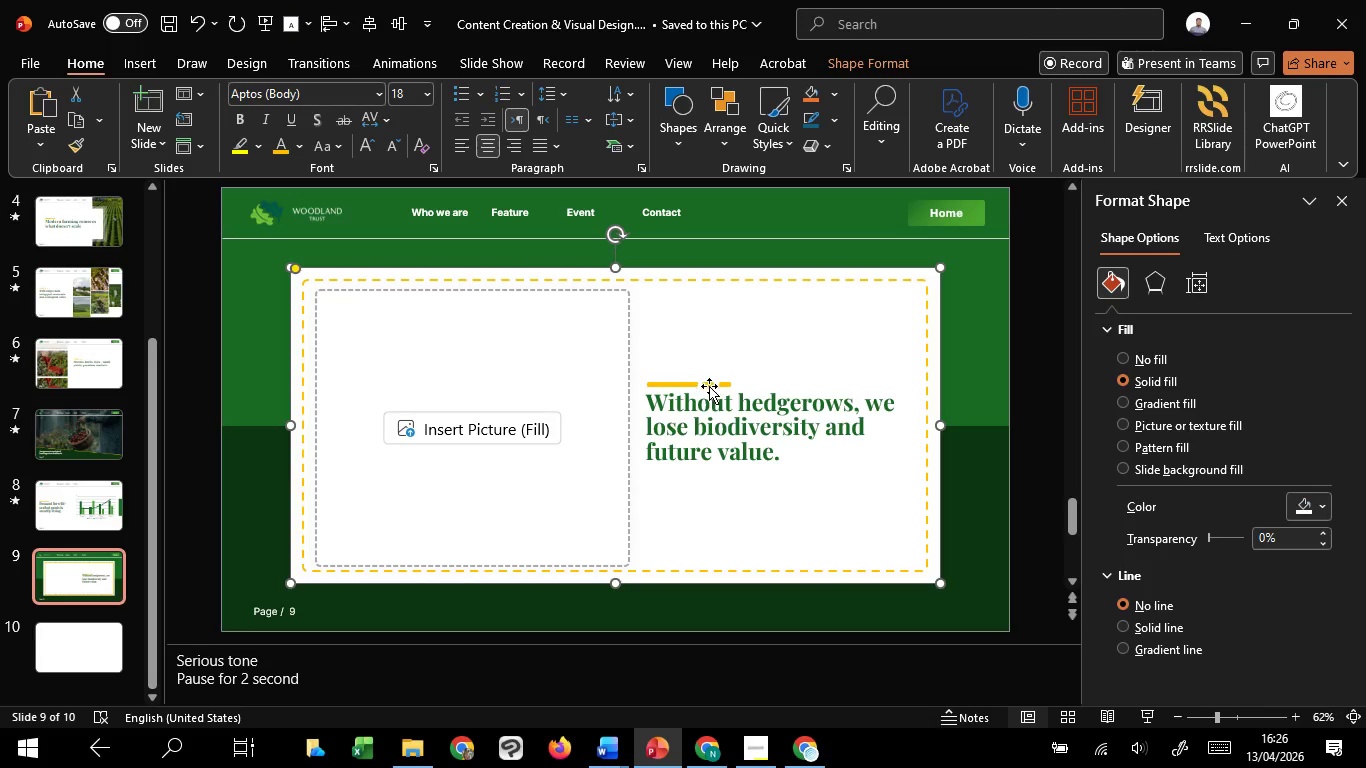 
left_click([709, 386])
 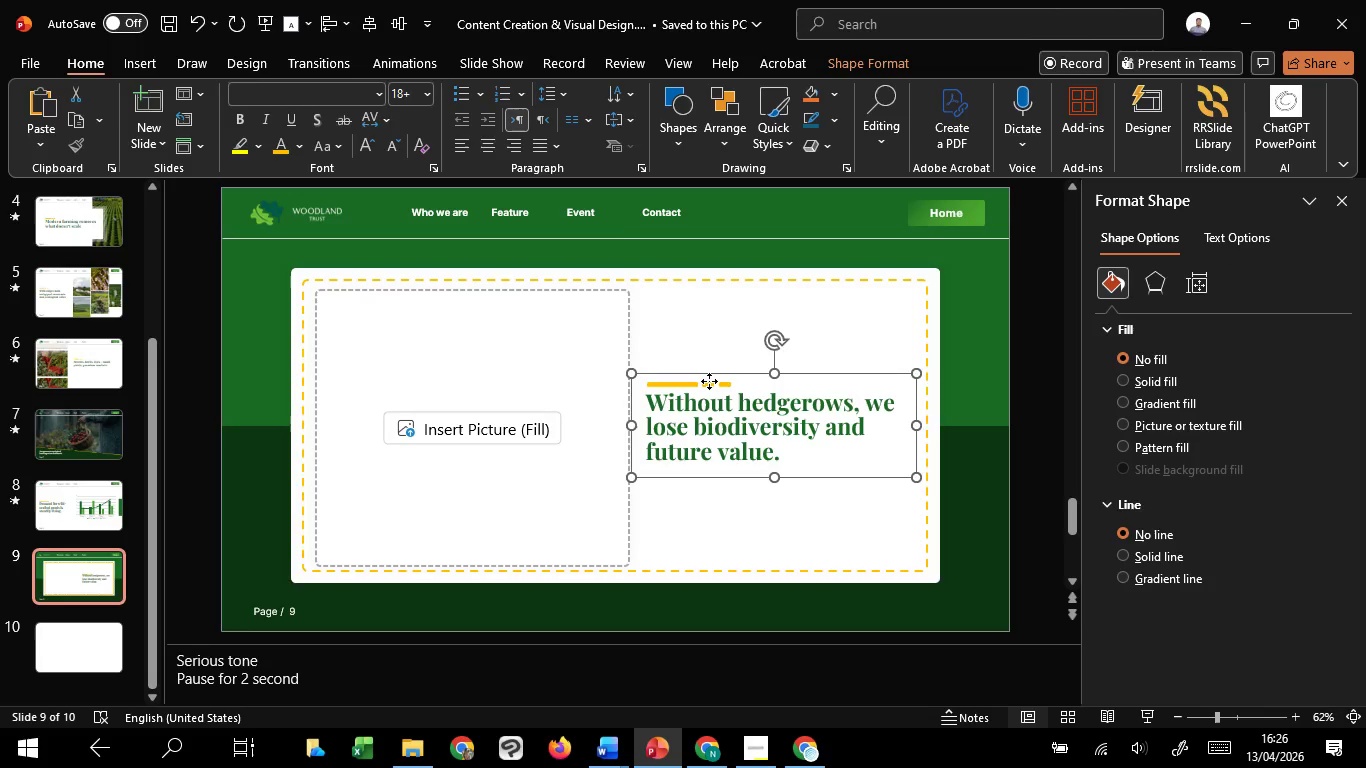 
left_click([709, 381])
 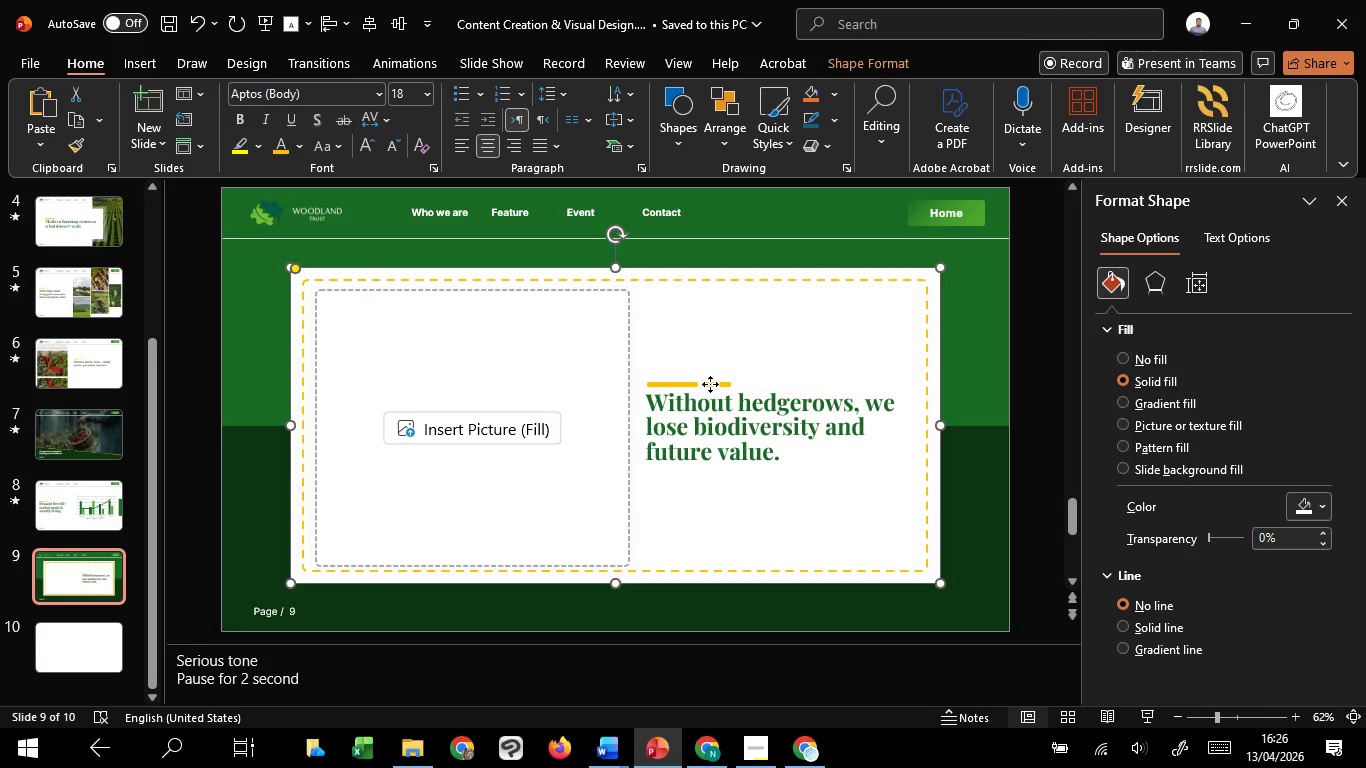 
double_click([711, 383])
 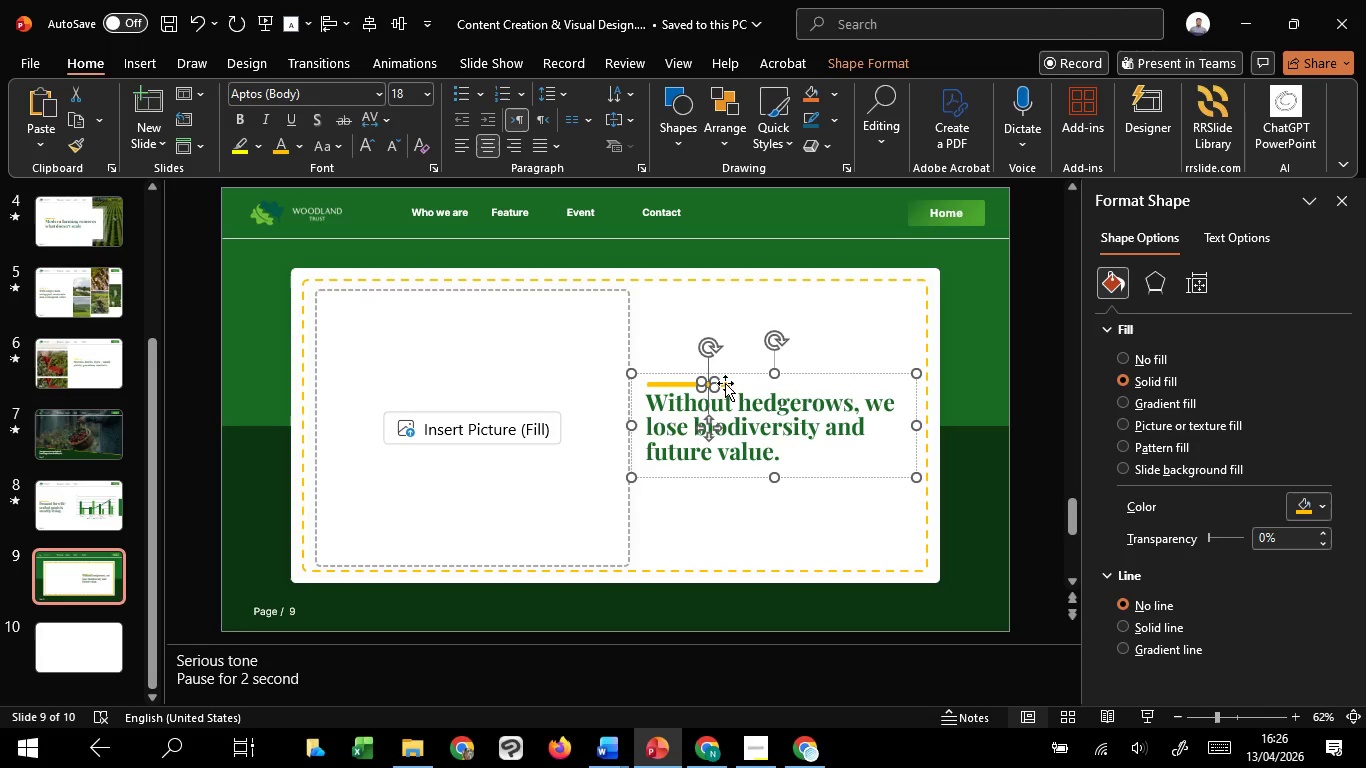 
left_click([752, 406])
 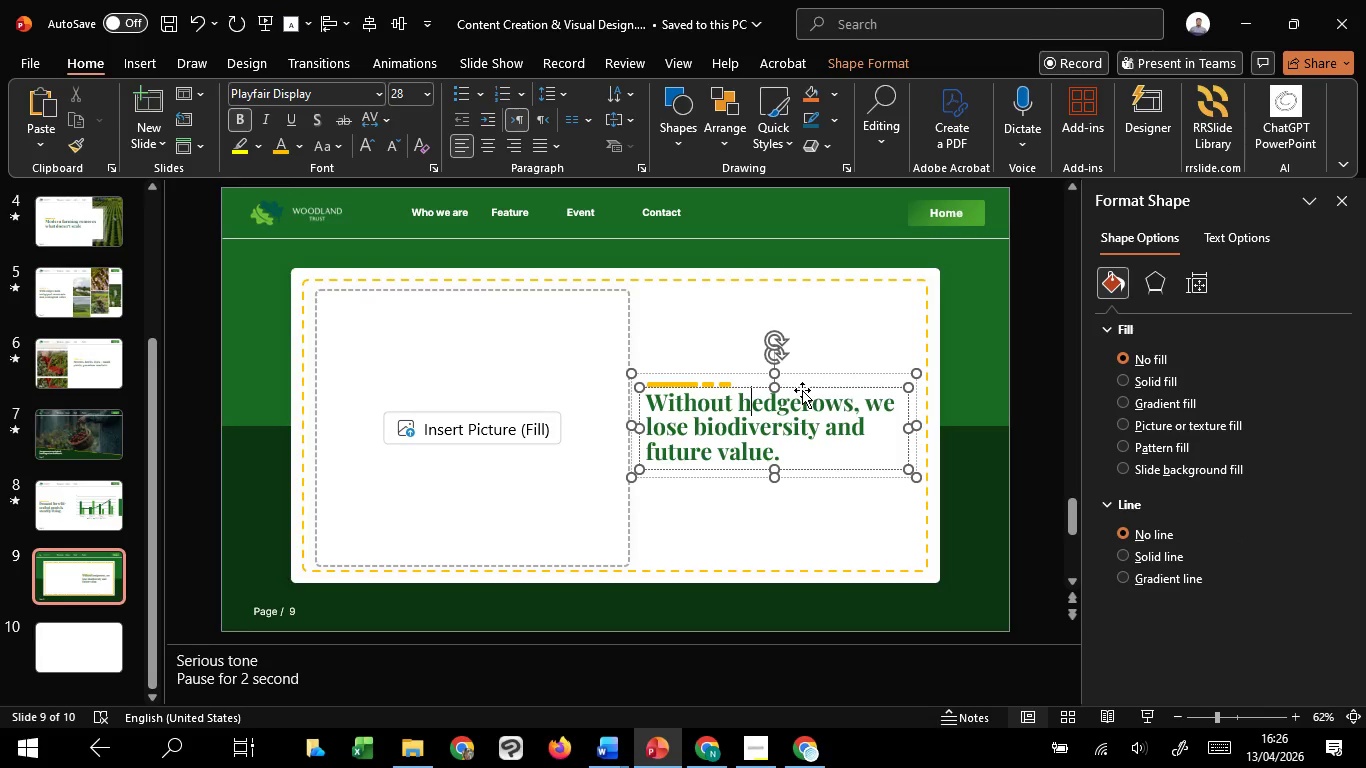 
hold_key(key=ShiftLeft, duration=1.5)
 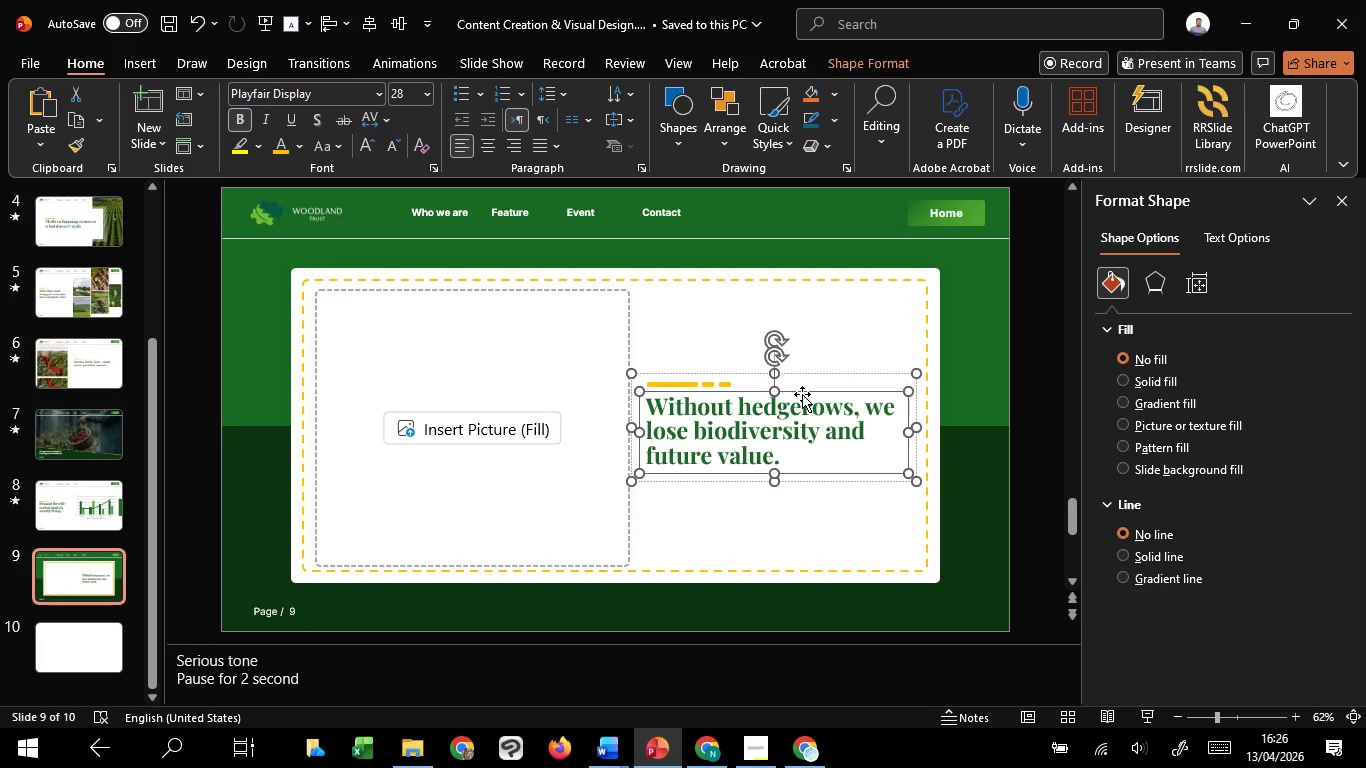 
key(Shift+ShiftLeft)
 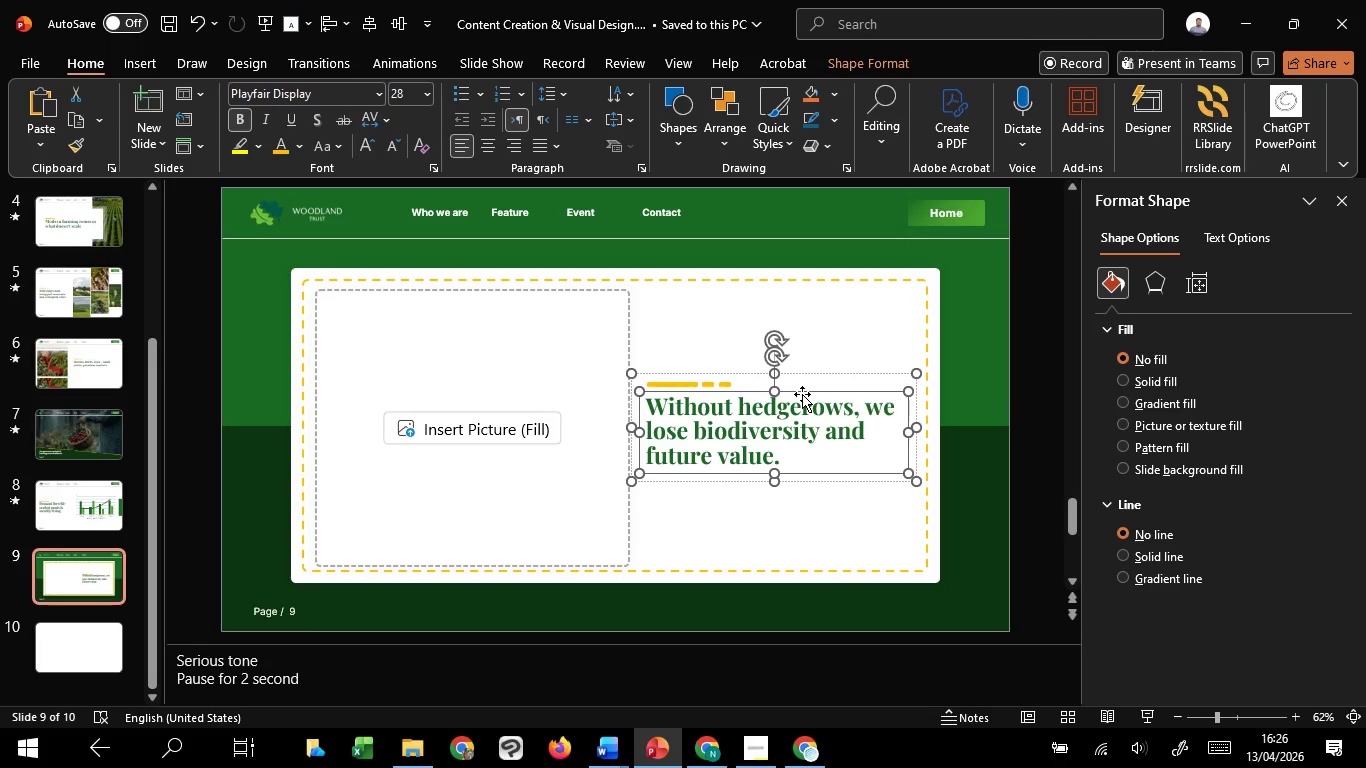 
key(Shift+ShiftLeft)
 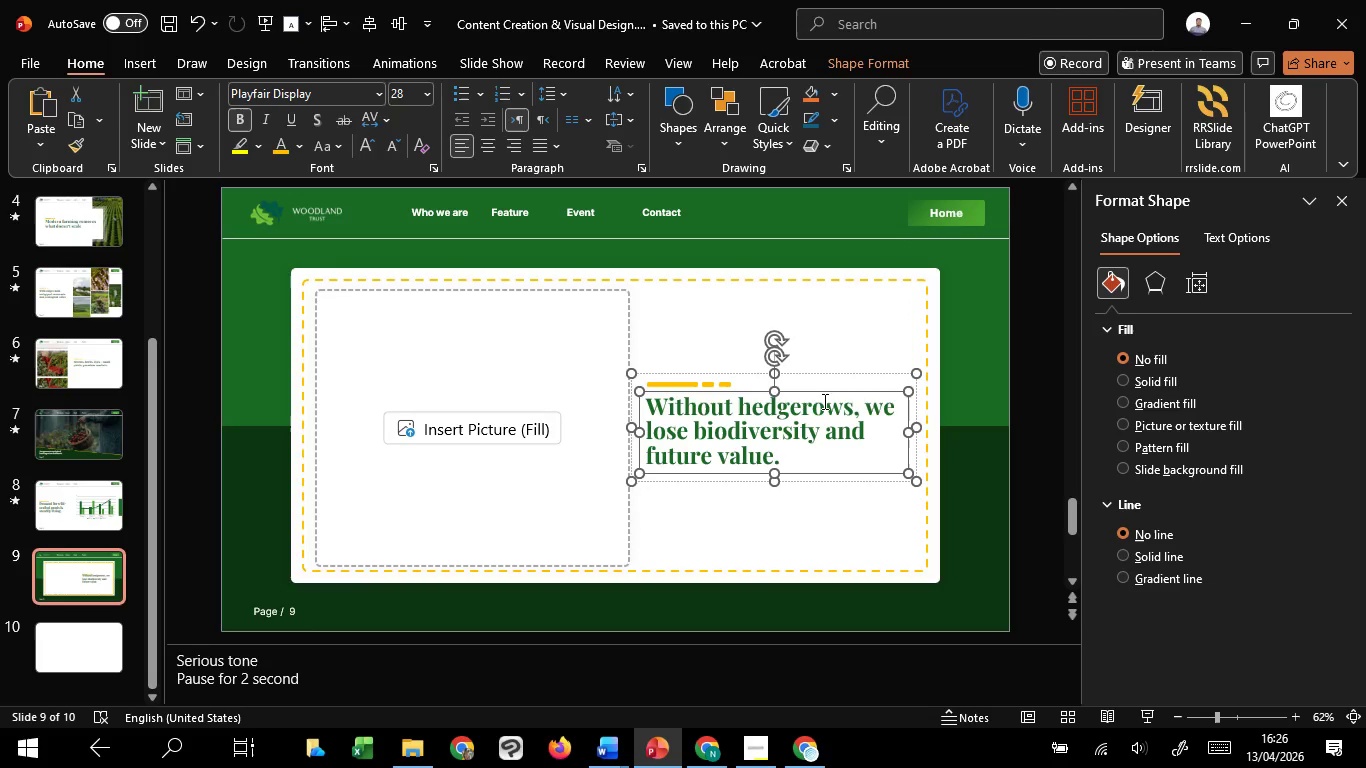 
key(Shift+ShiftLeft)
 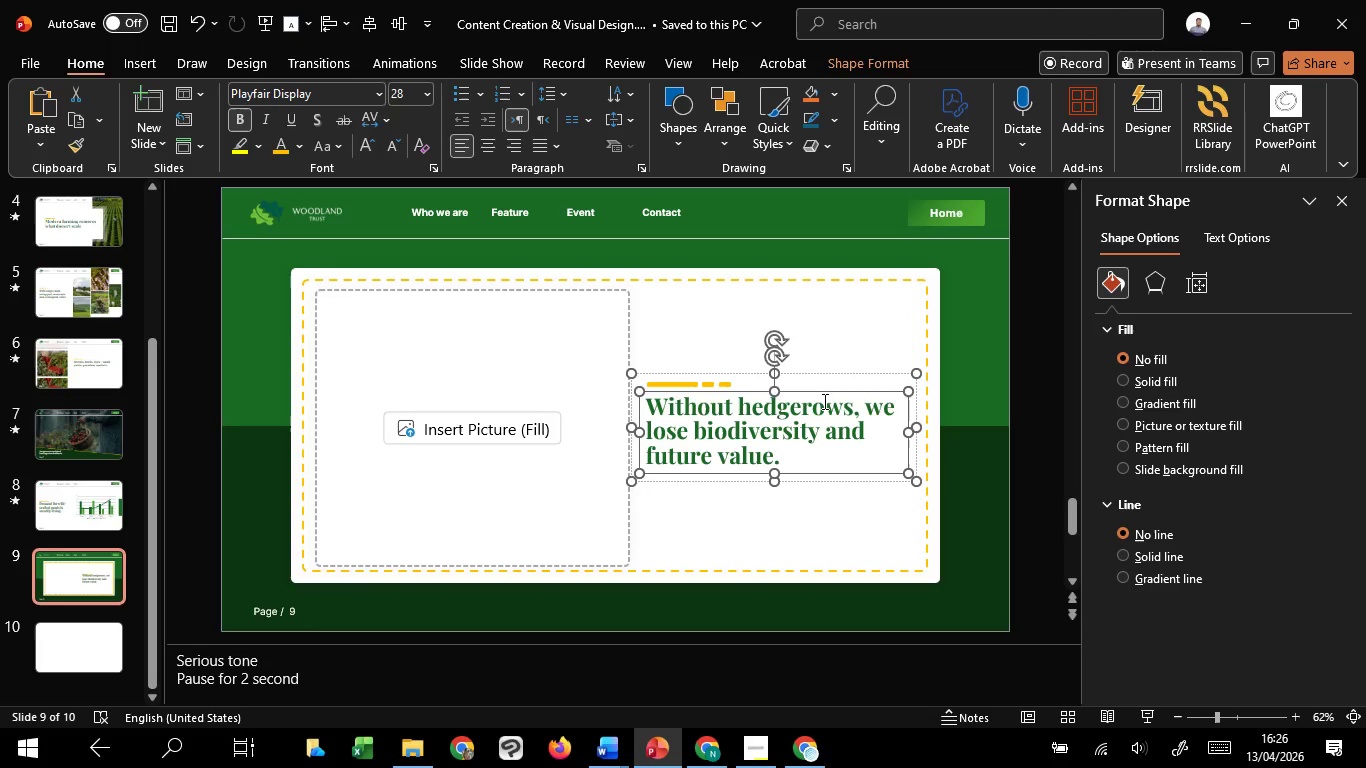 
key(Shift+ShiftLeft)
 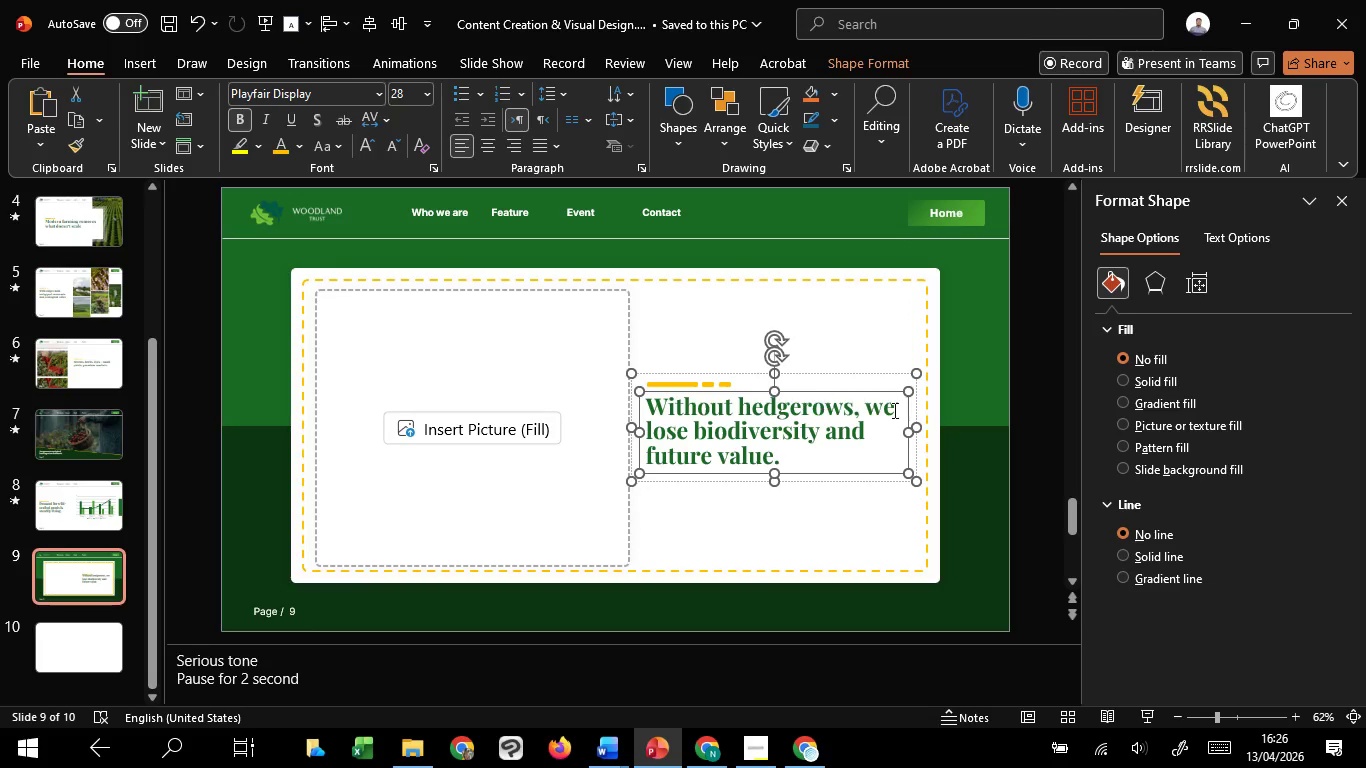 
key(Shift+ShiftLeft)
 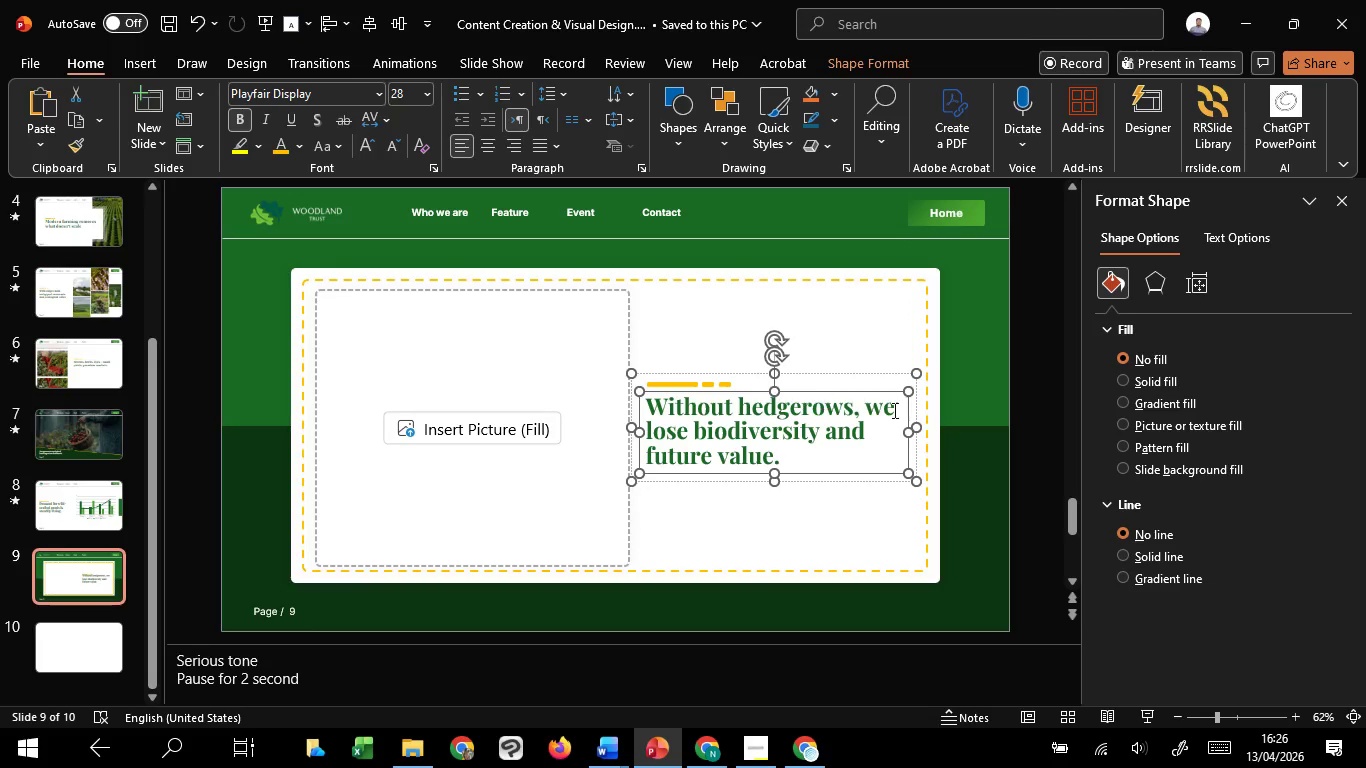 
key(Shift+ShiftLeft)
 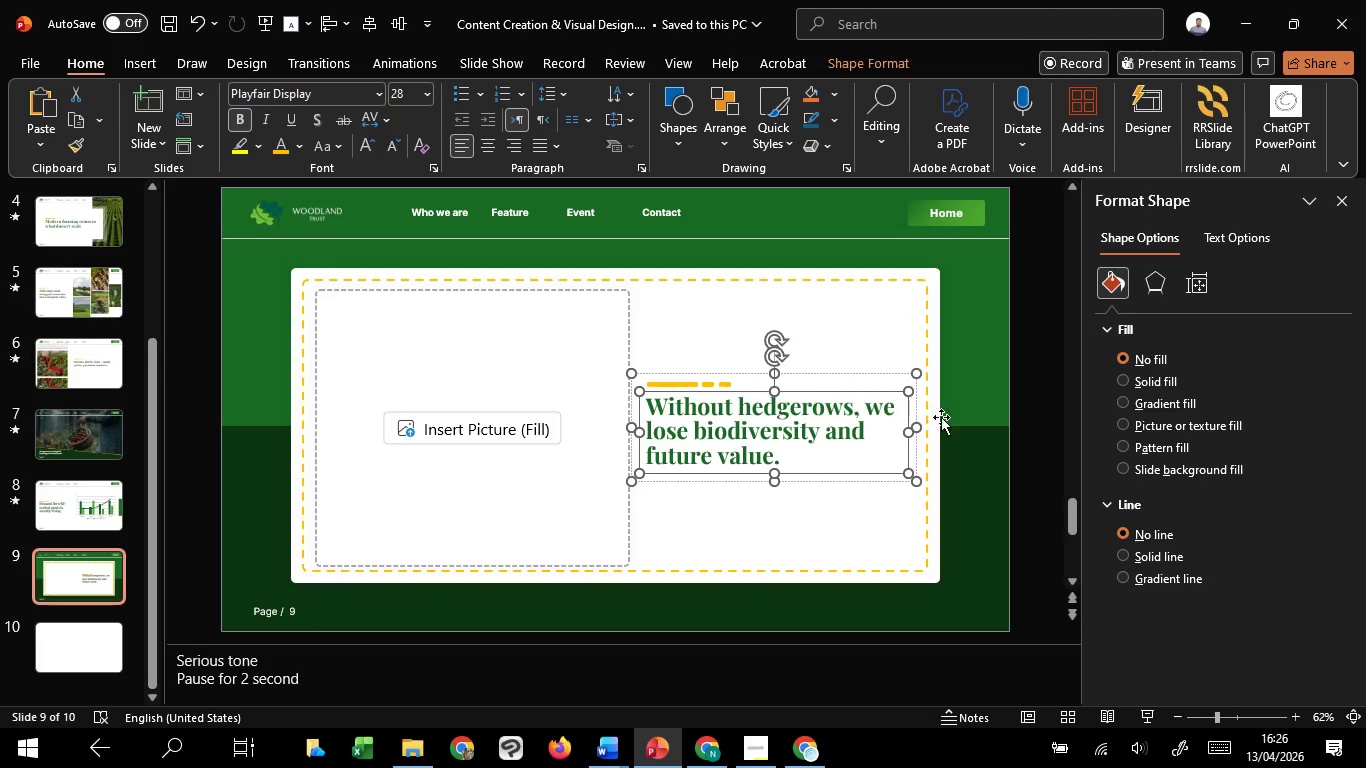 
key(Shift+ShiftLeft)
 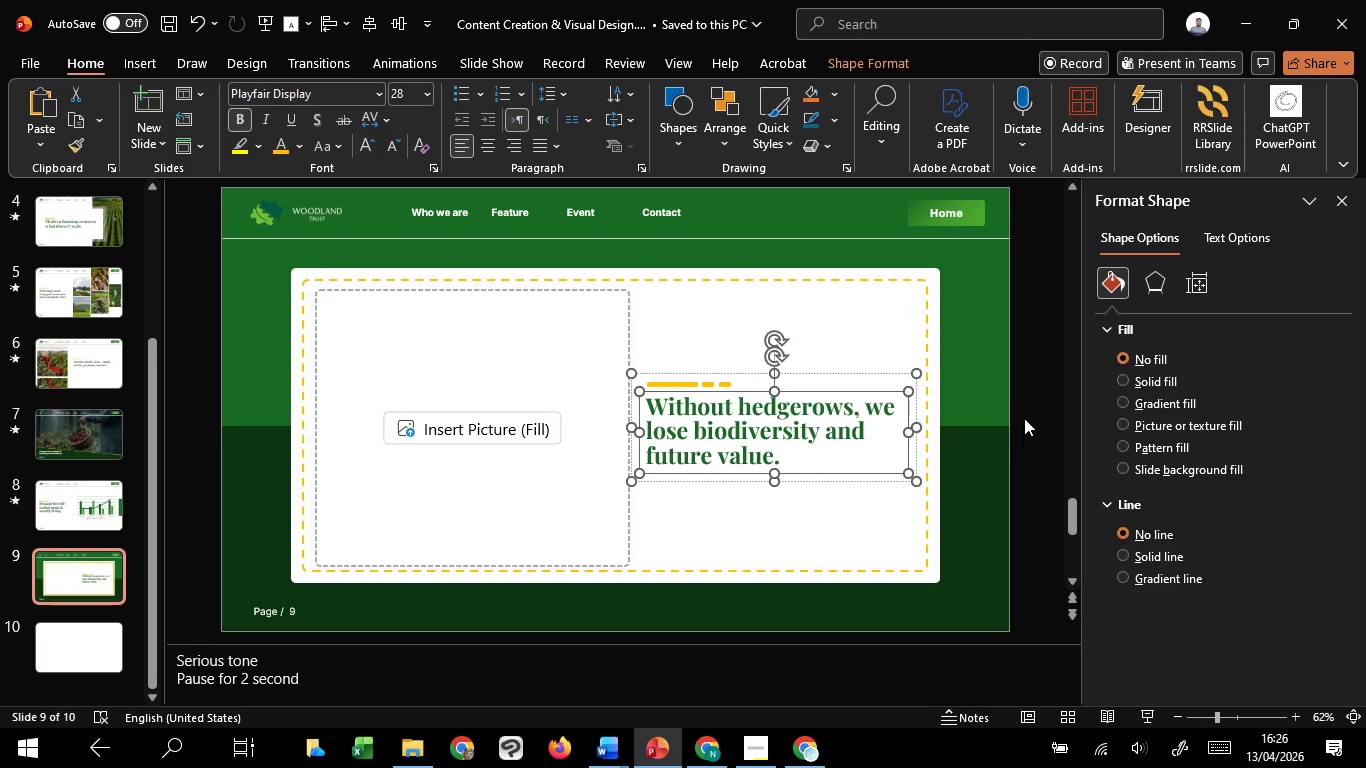 
left_click([1025, 418])
 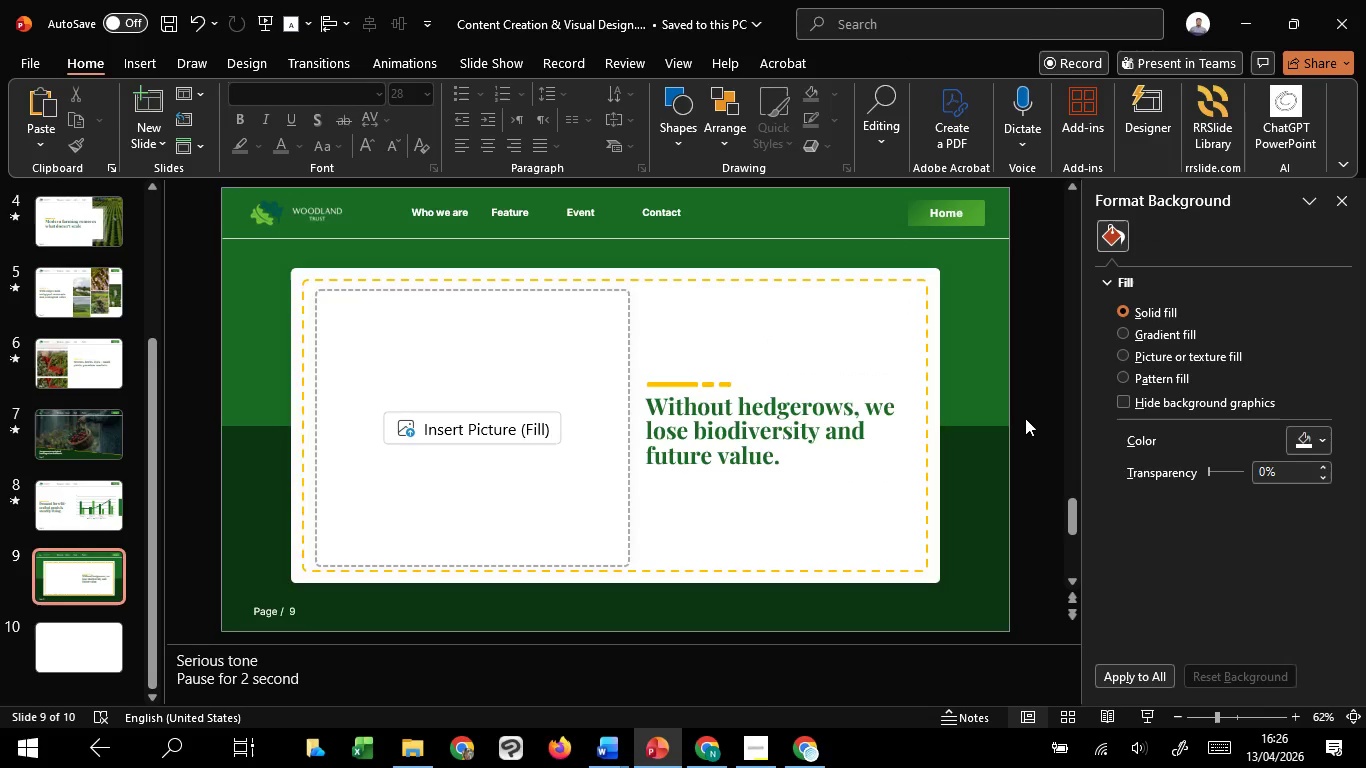 
scroll: coordinate [1025, 418], scroll_direction: down, amount: 1.0
 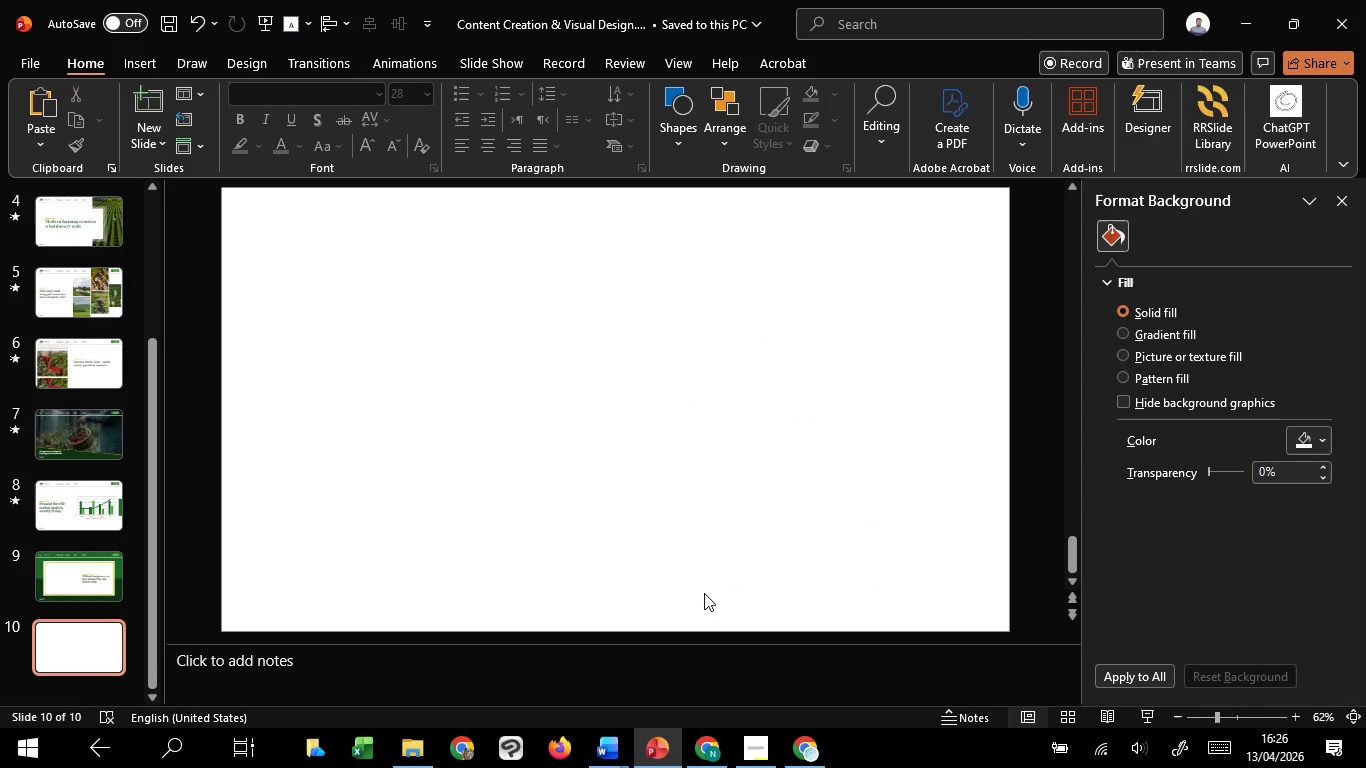 
scroll: coordinate [671, 600], scroll_direction: up, amount: 1.0
 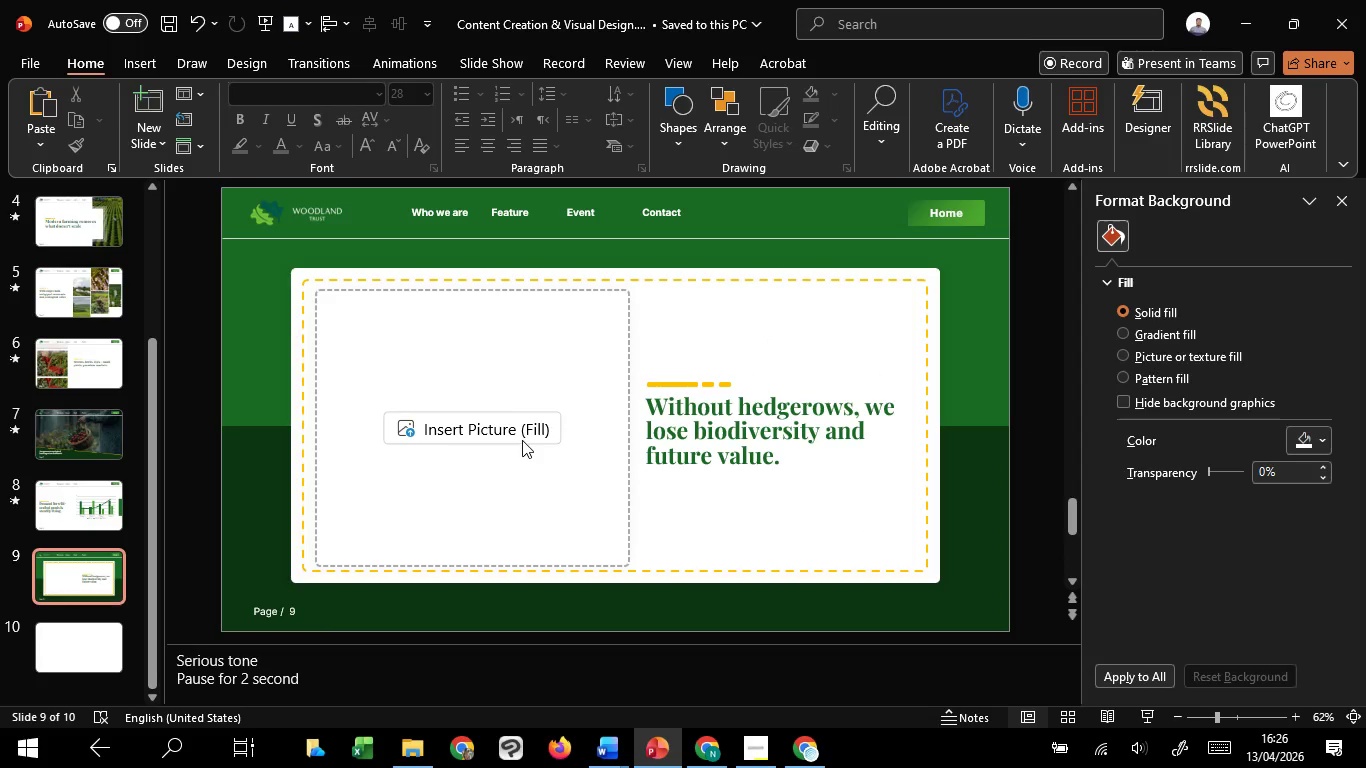 
left_click([522, 440])
 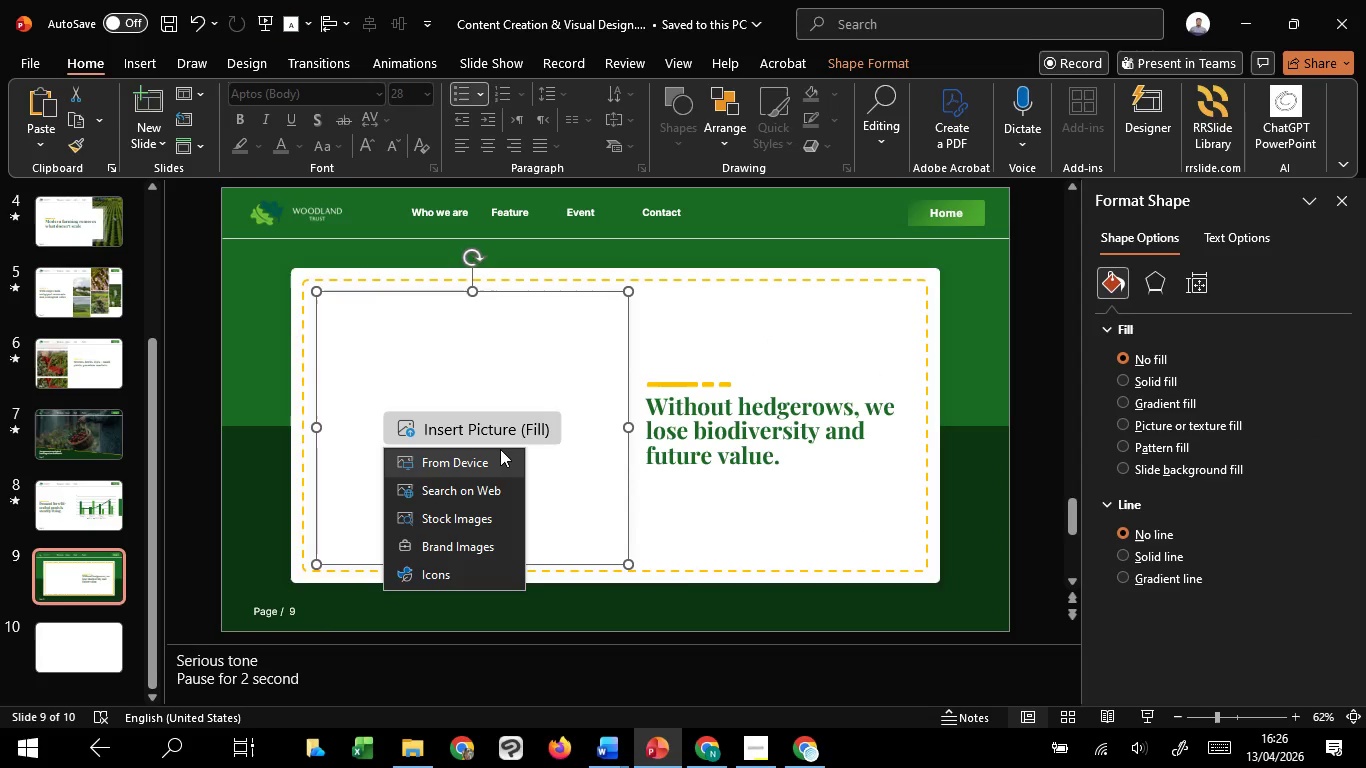 
left_click([499, 455])
 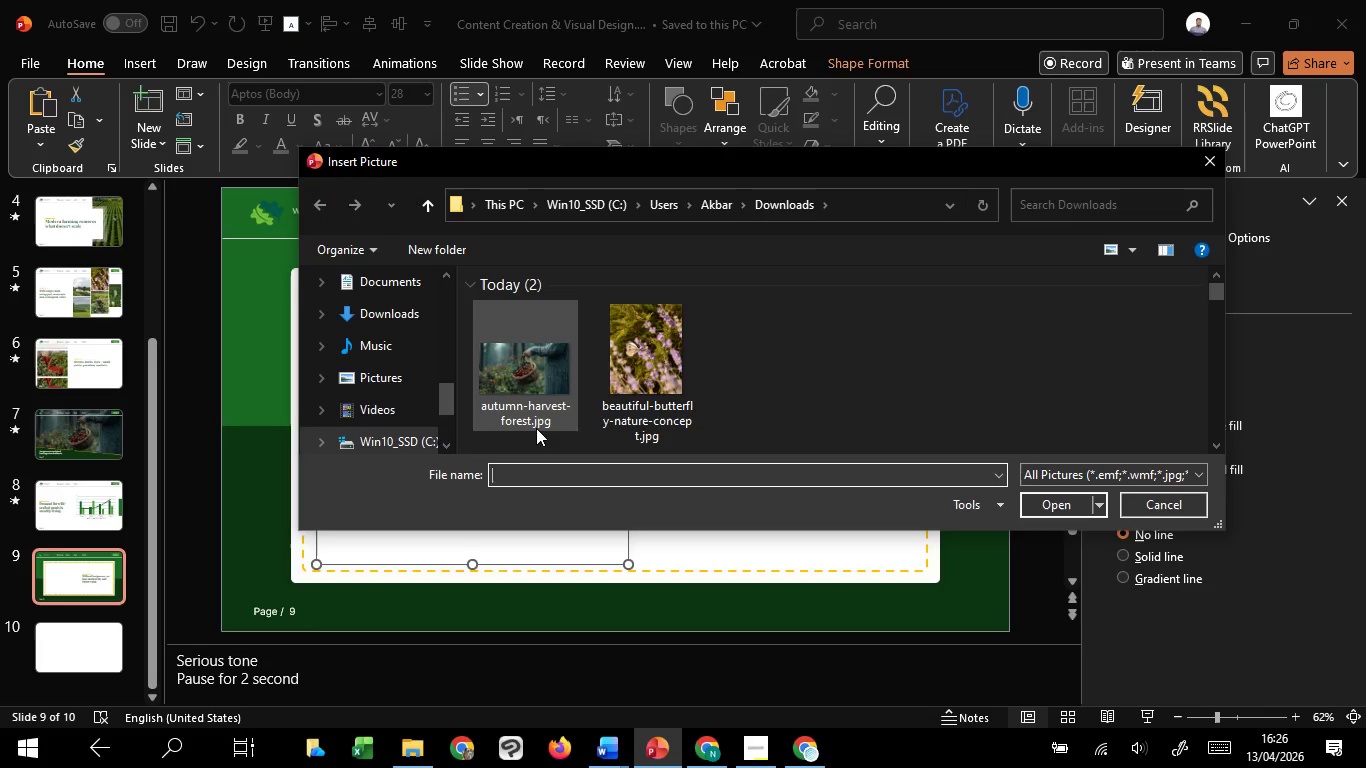 
wait(13.42)
 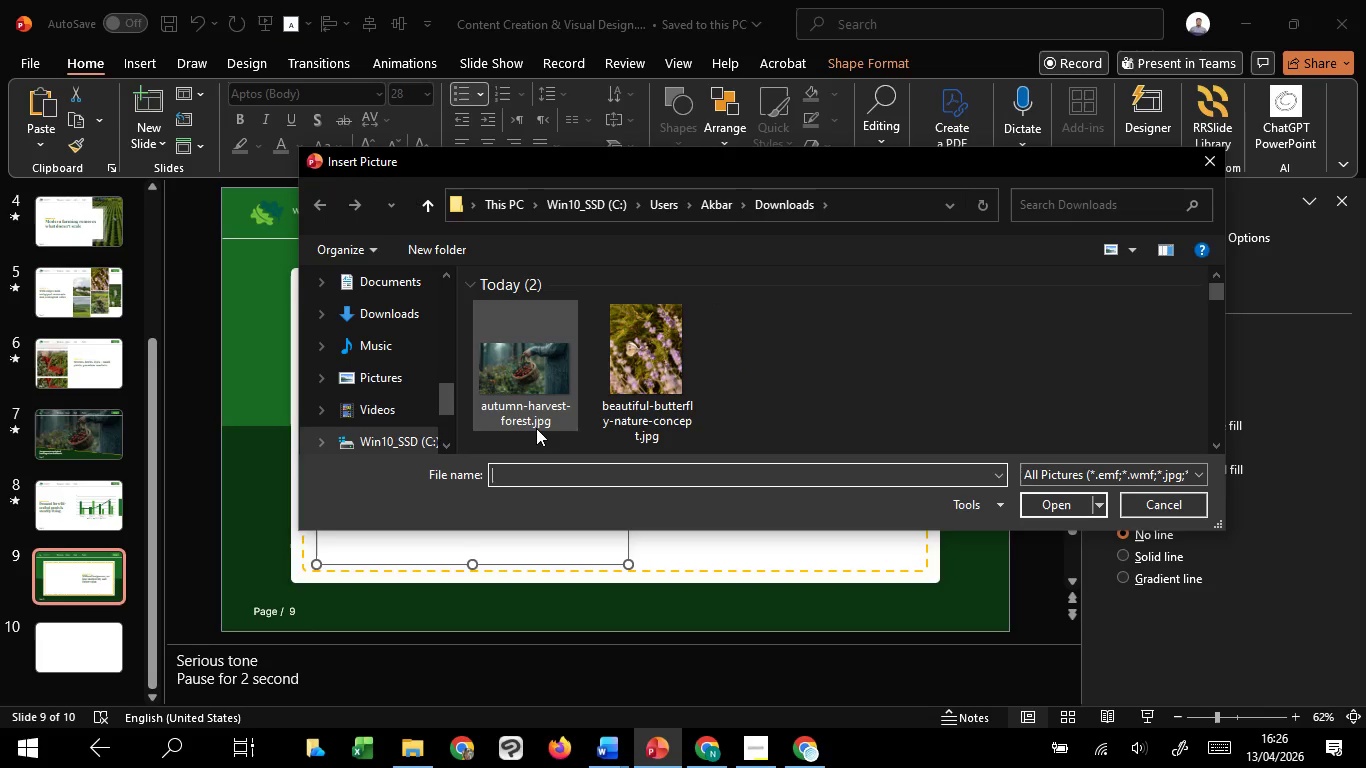 
scroll: coordinate [1164, 347], scroll_direction: down, amount: 1.0
 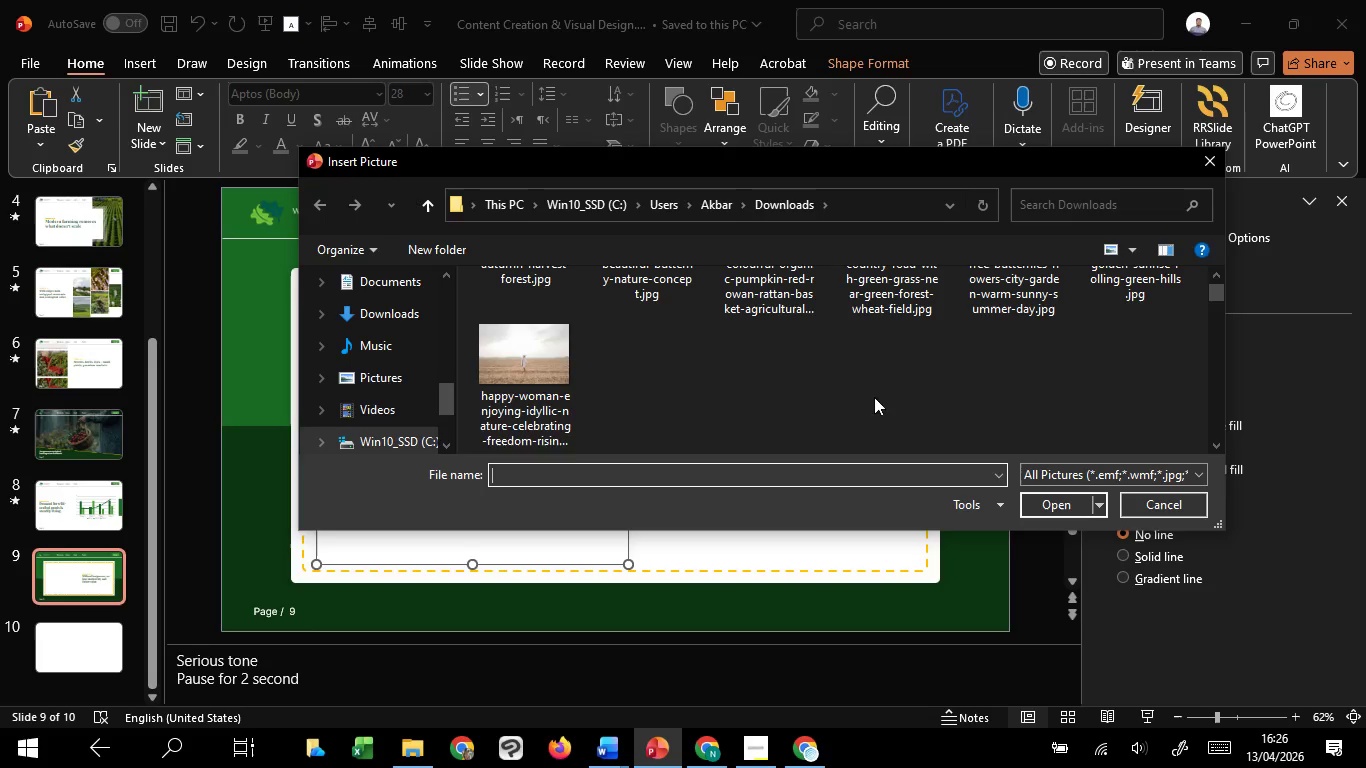 
left_click([532, 404])
 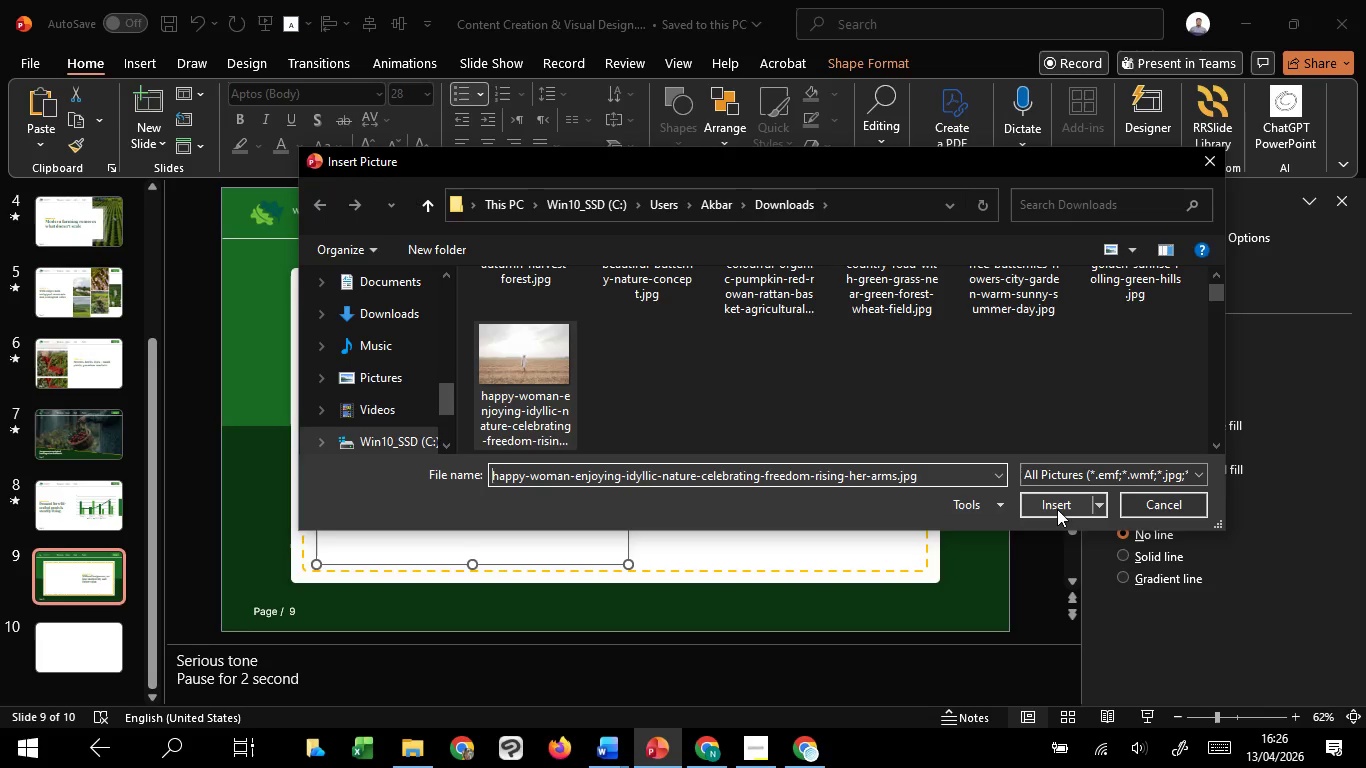 
left_click([1070, 509])
 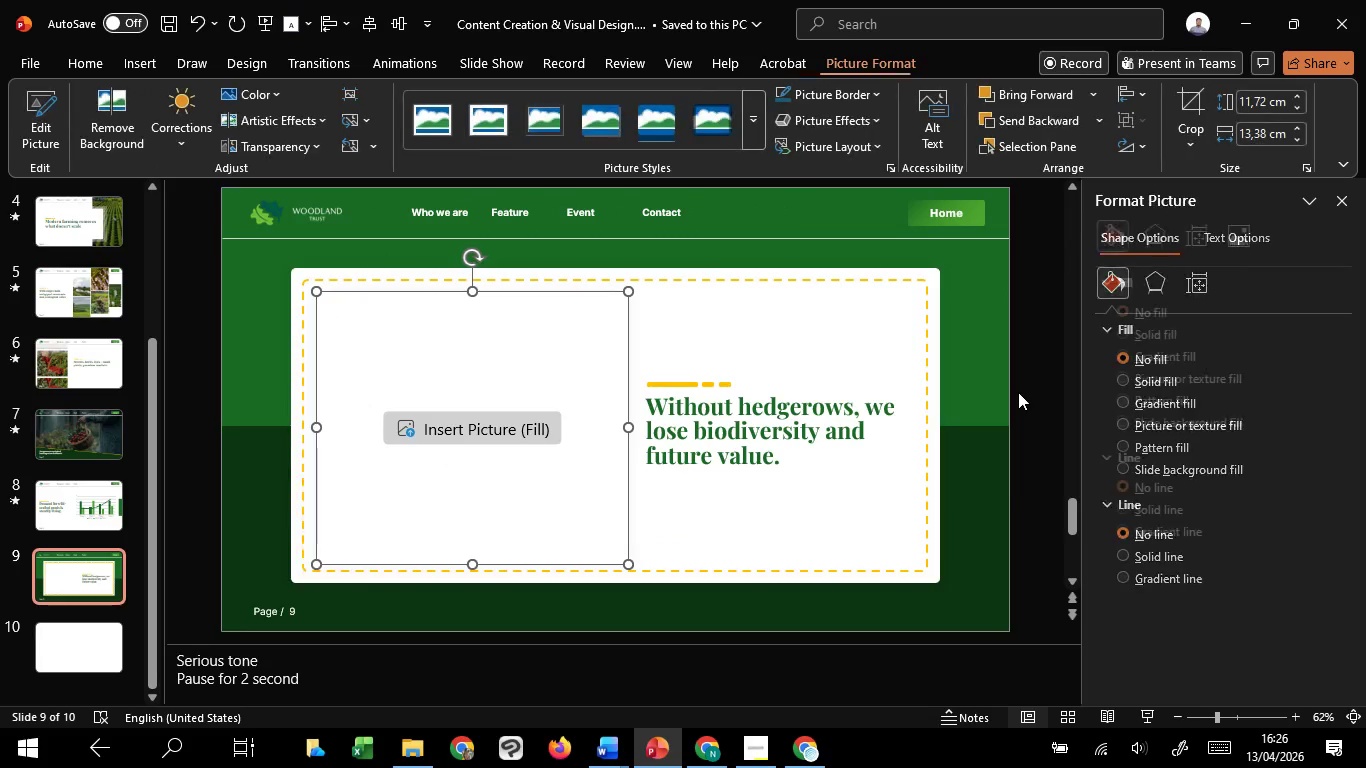 
left_click([1018, 392])
 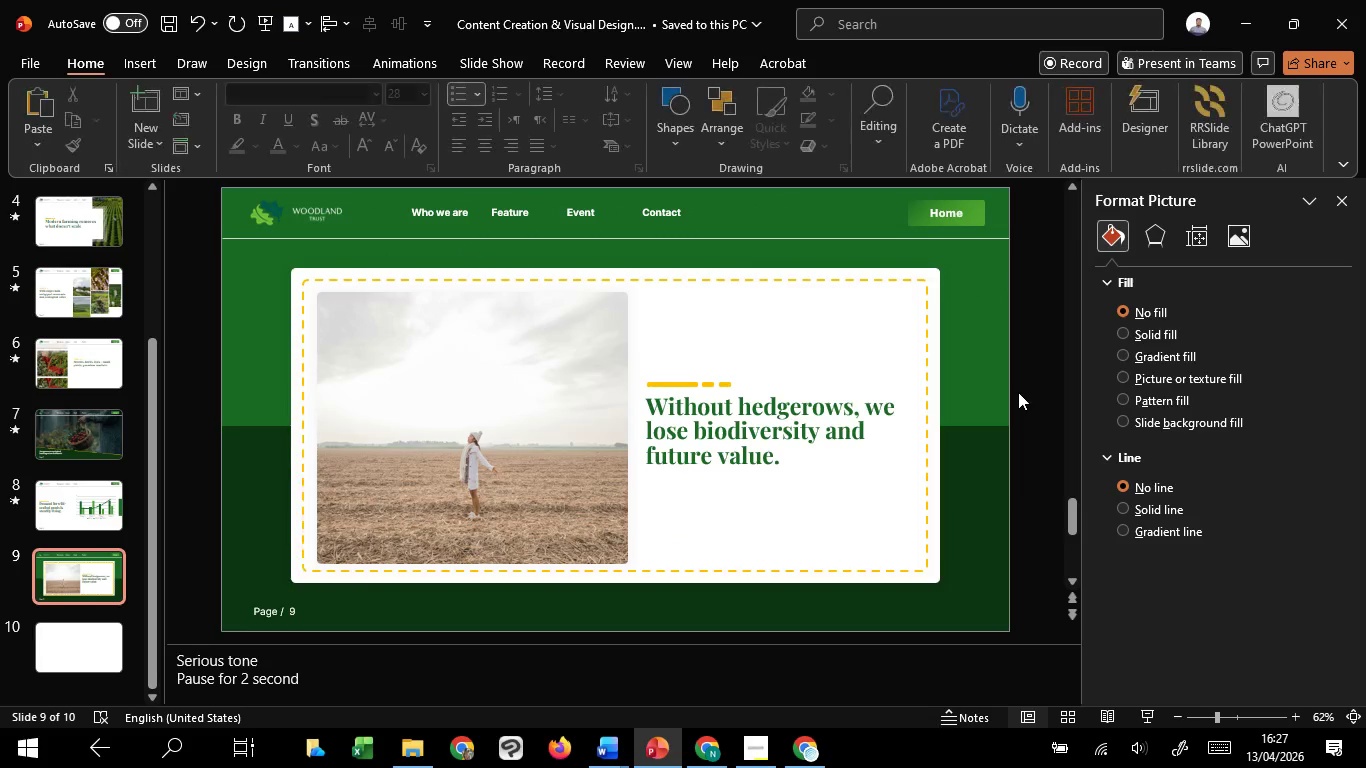 
scroll: coordinate [1018, 392], scroll_direction: down, amount: 1.0
 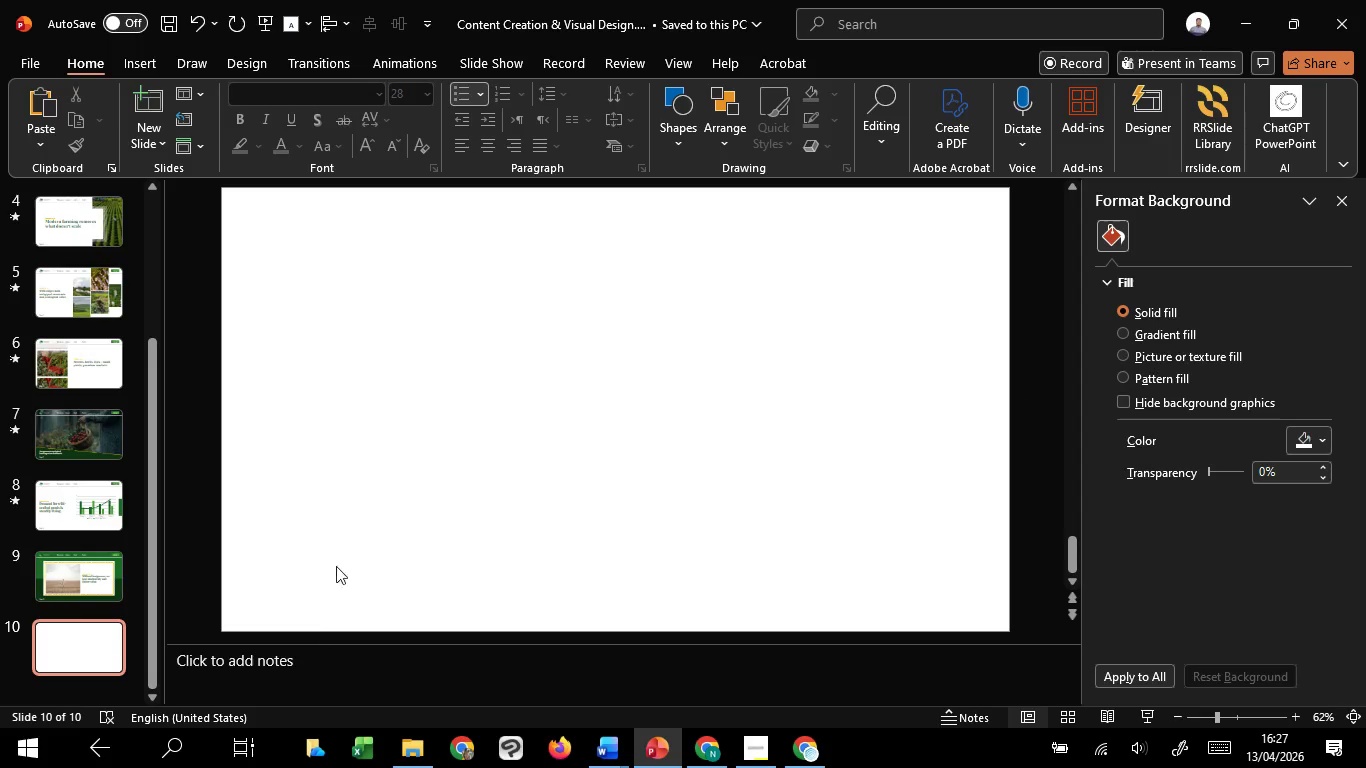 
left_click([308, 680])
 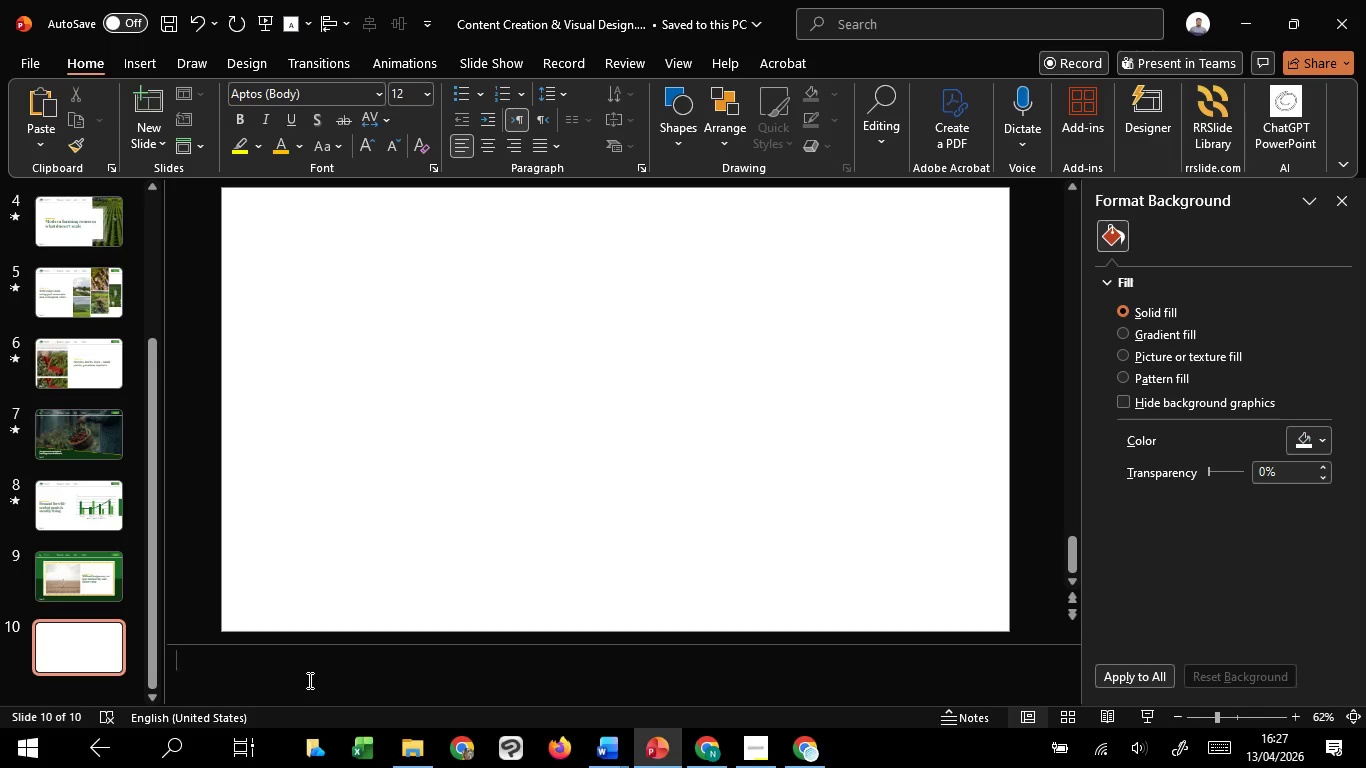 
type(START MOVING TOWARD SOLUTIONS)
 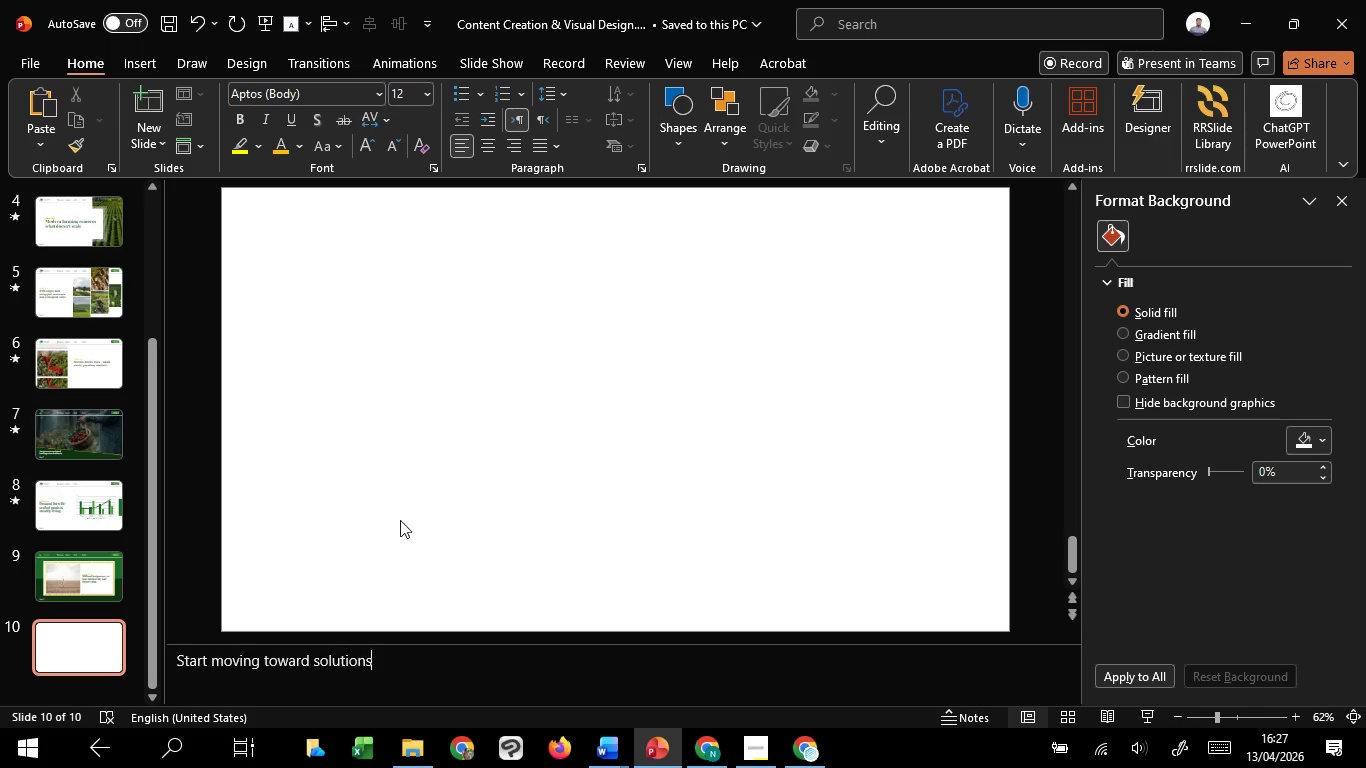 
left_click([401, 491])
 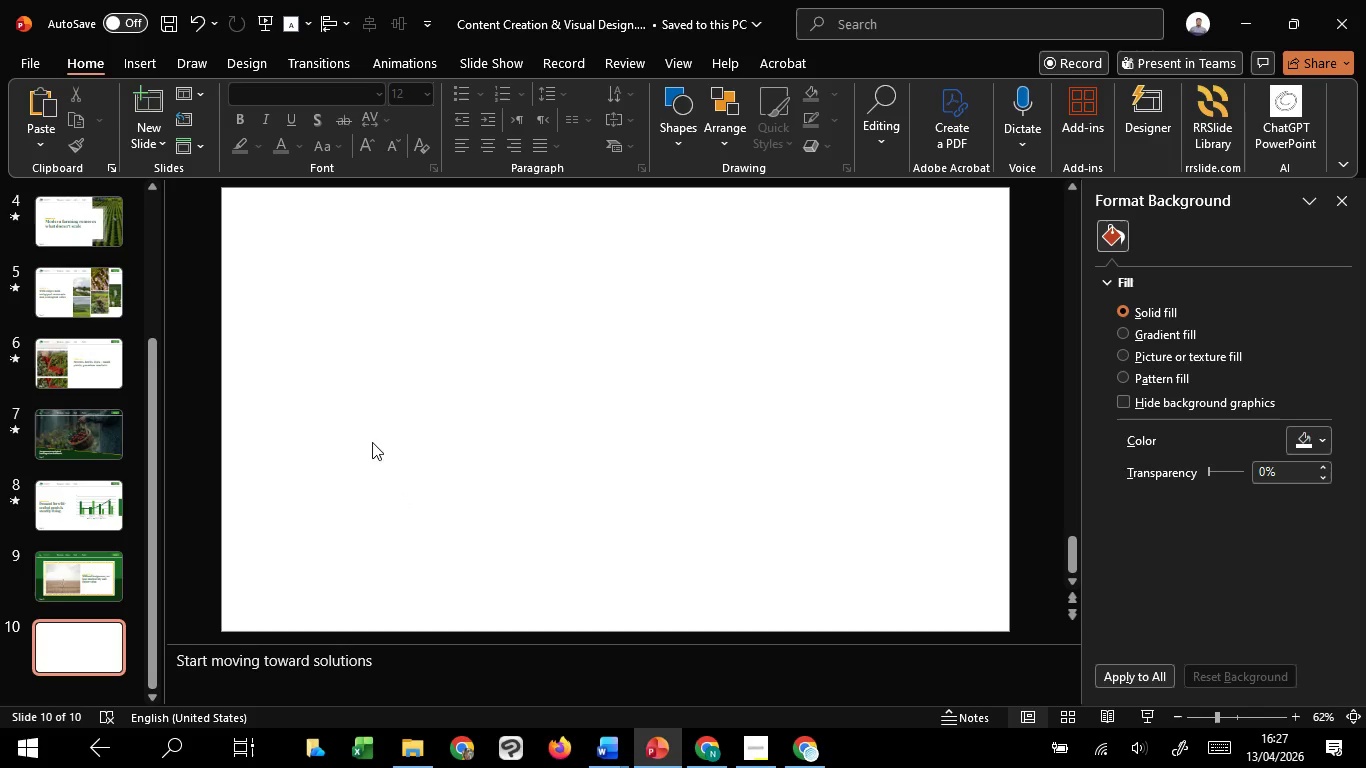 
scroll: coordinate [364, 489], scroll_direction: up, amount: 1.0
 